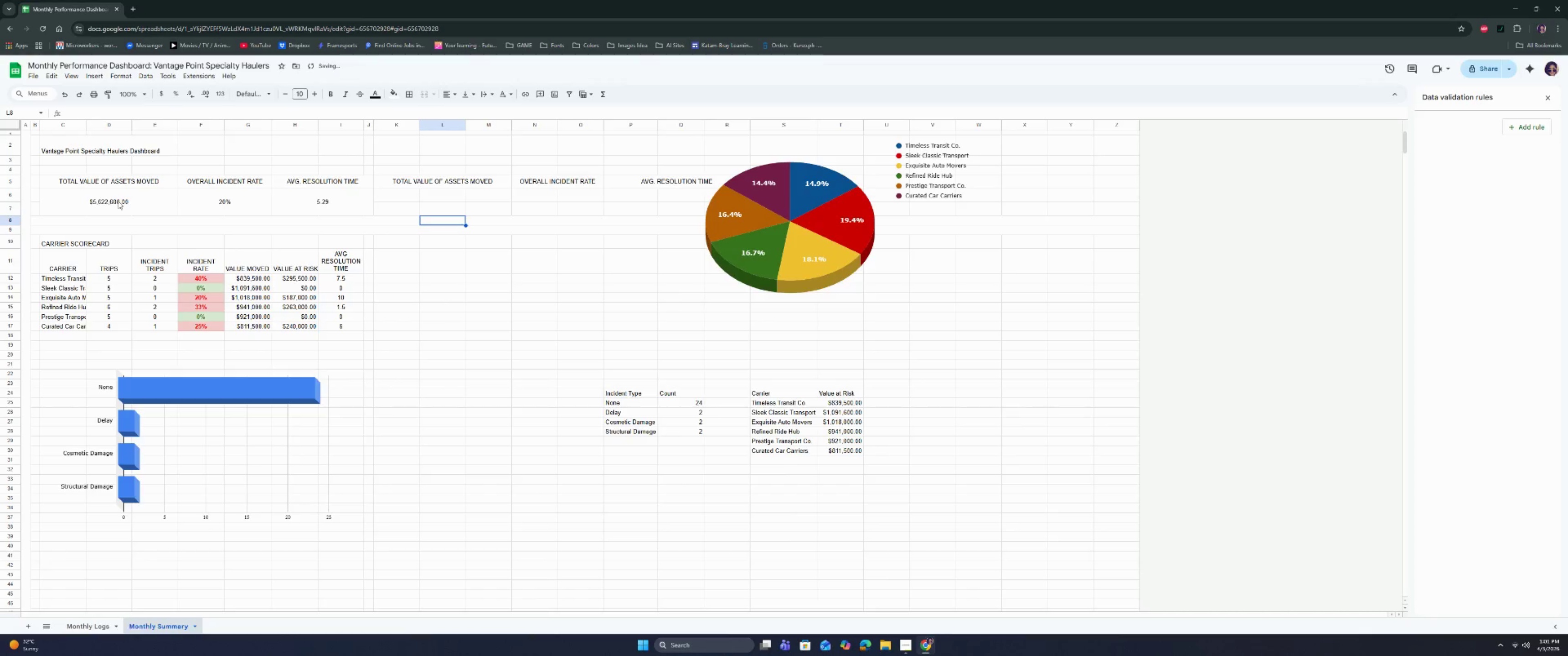 
left_click_drag(start_coordinate=[117, 200], to_coordinate=[302, 204])
 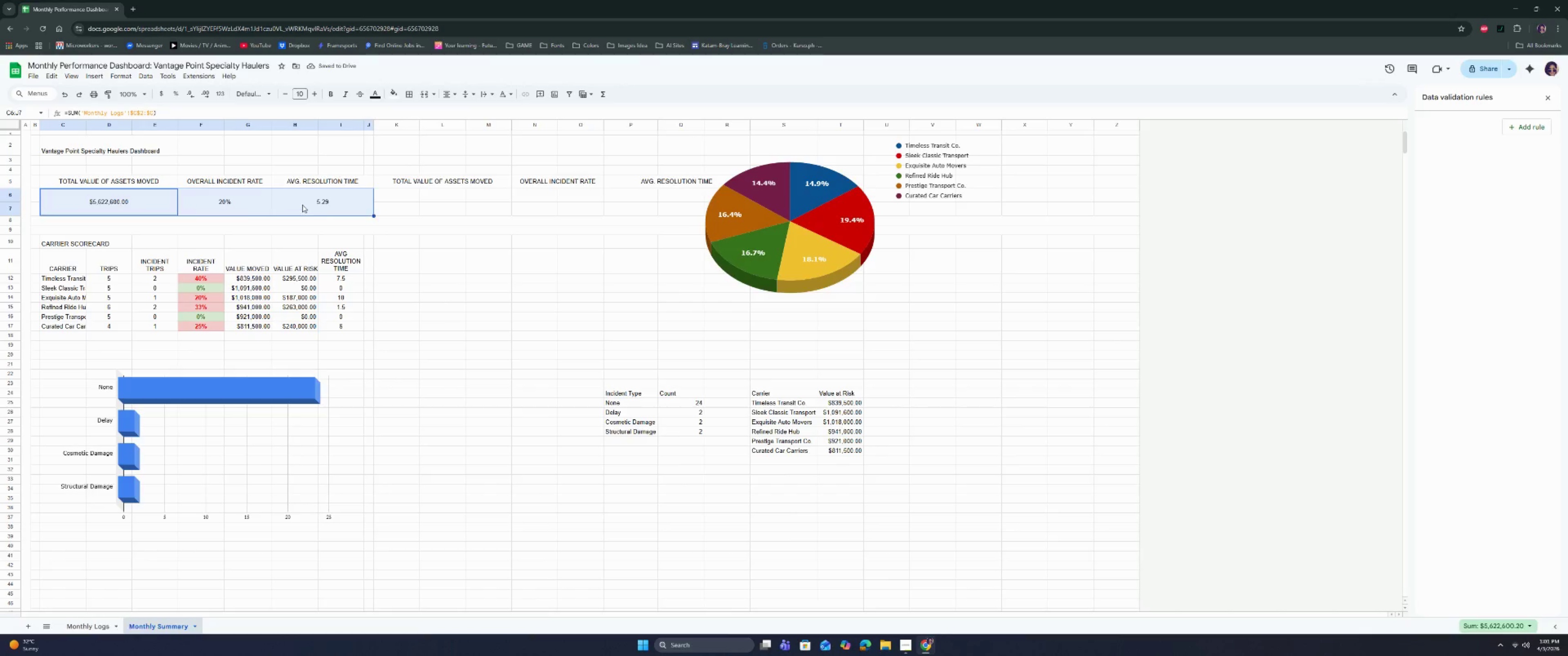 
key(Control+C)
 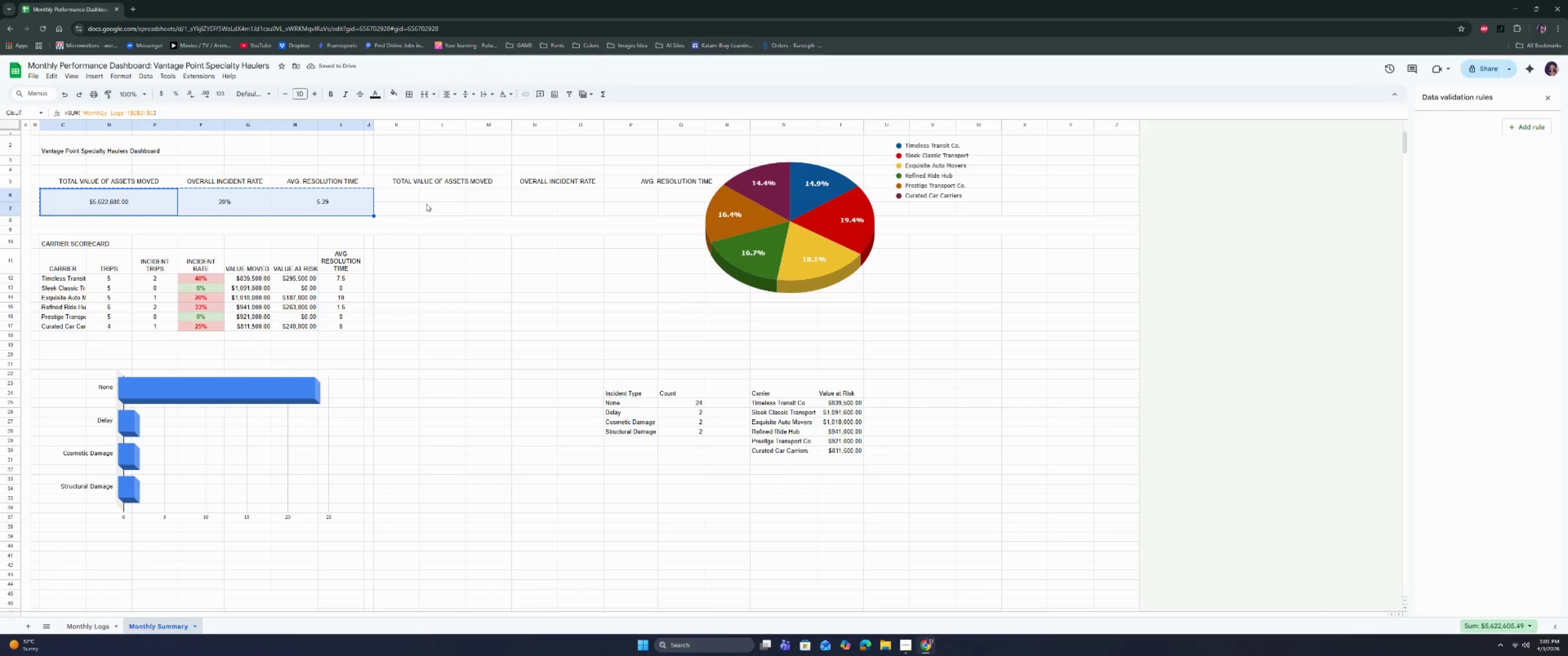 
key(Control+C)
 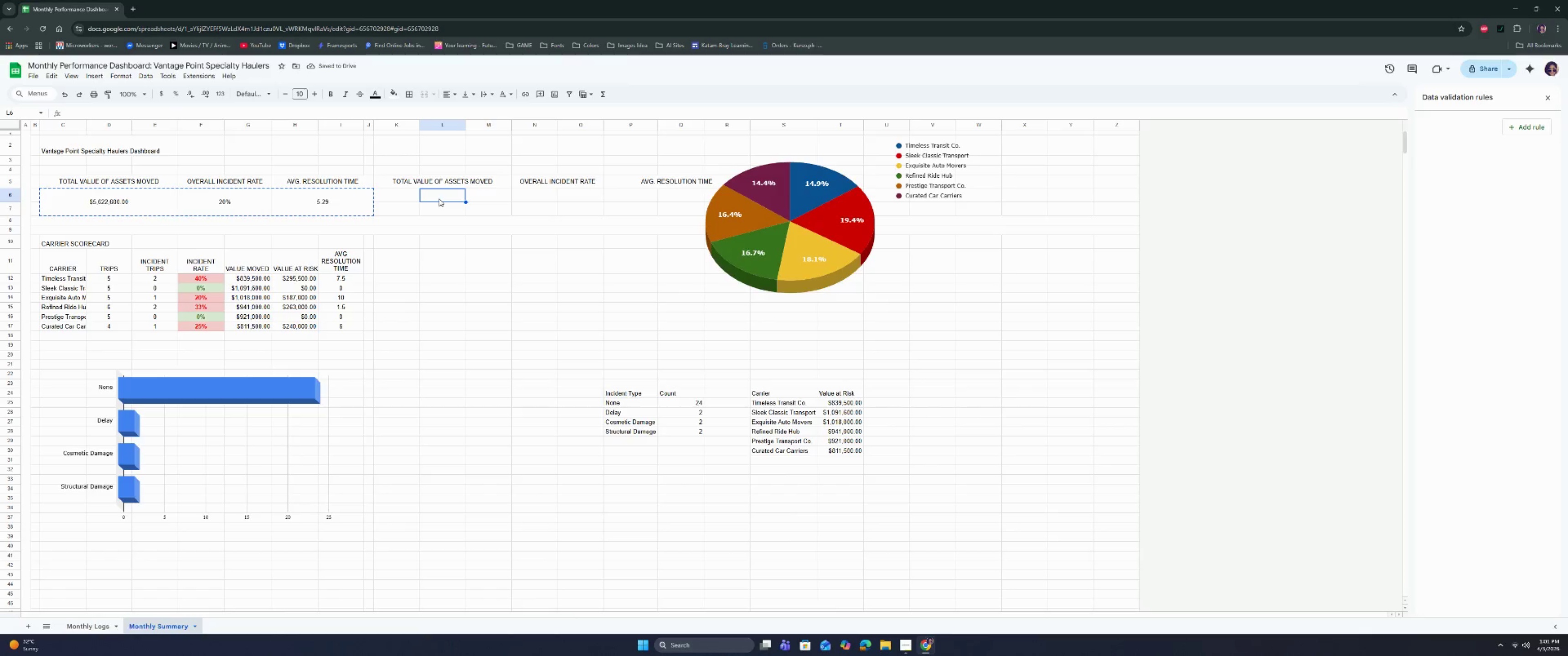 
double_click([396, 199])
 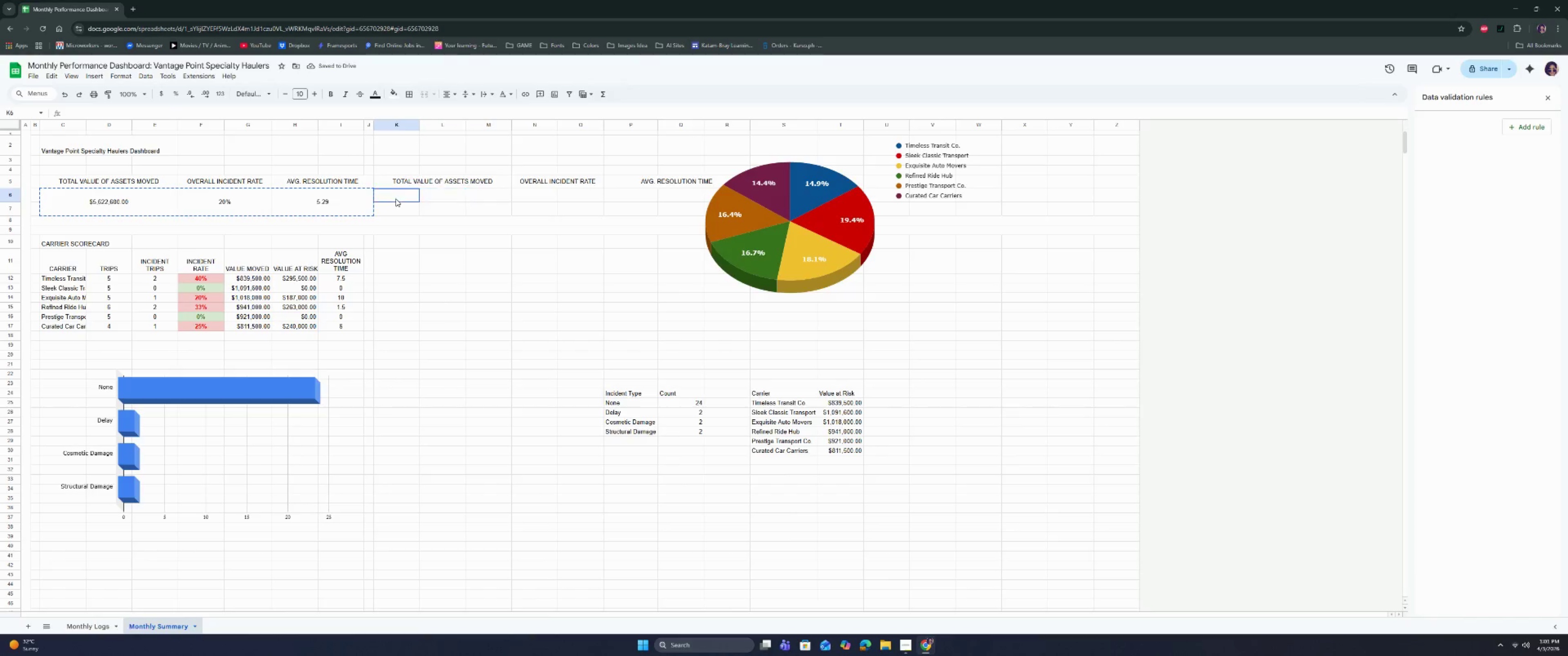 
key(Control+ControlLeft)
 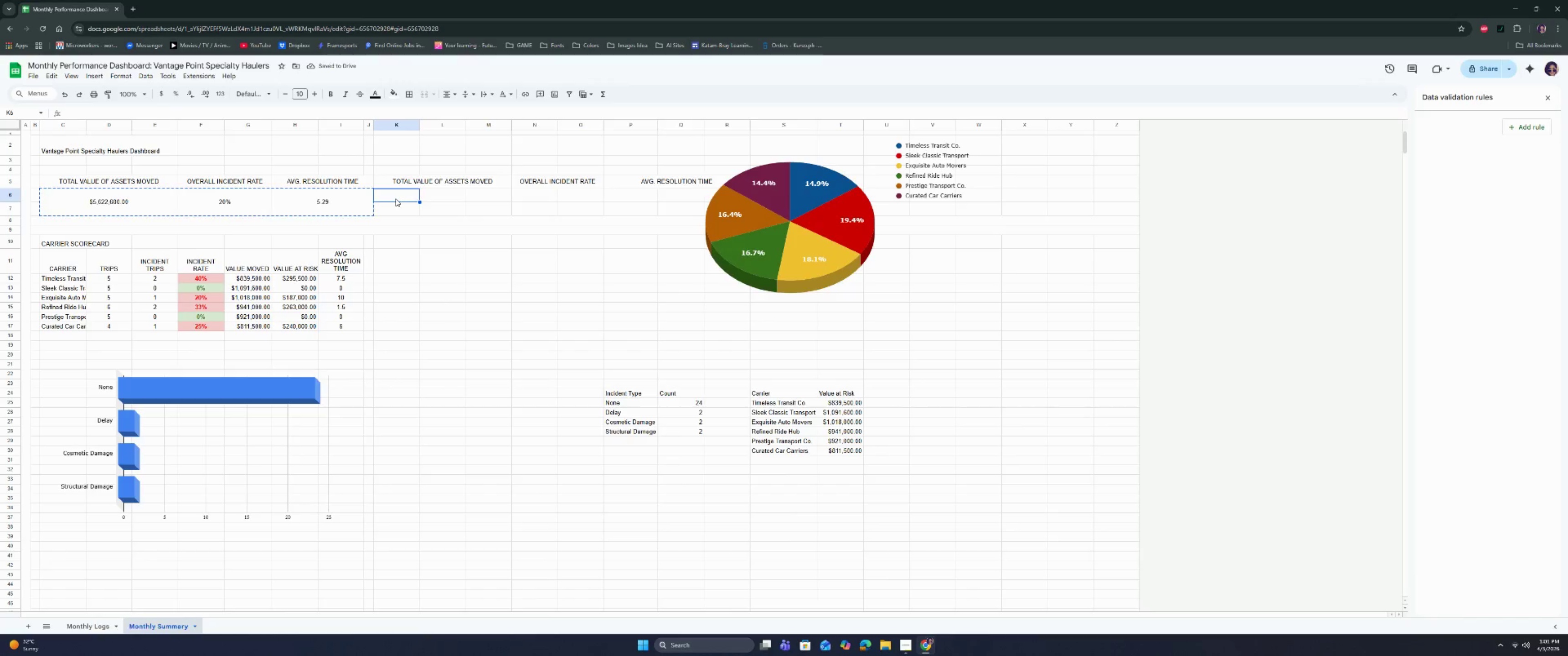 
key(Control+V)
 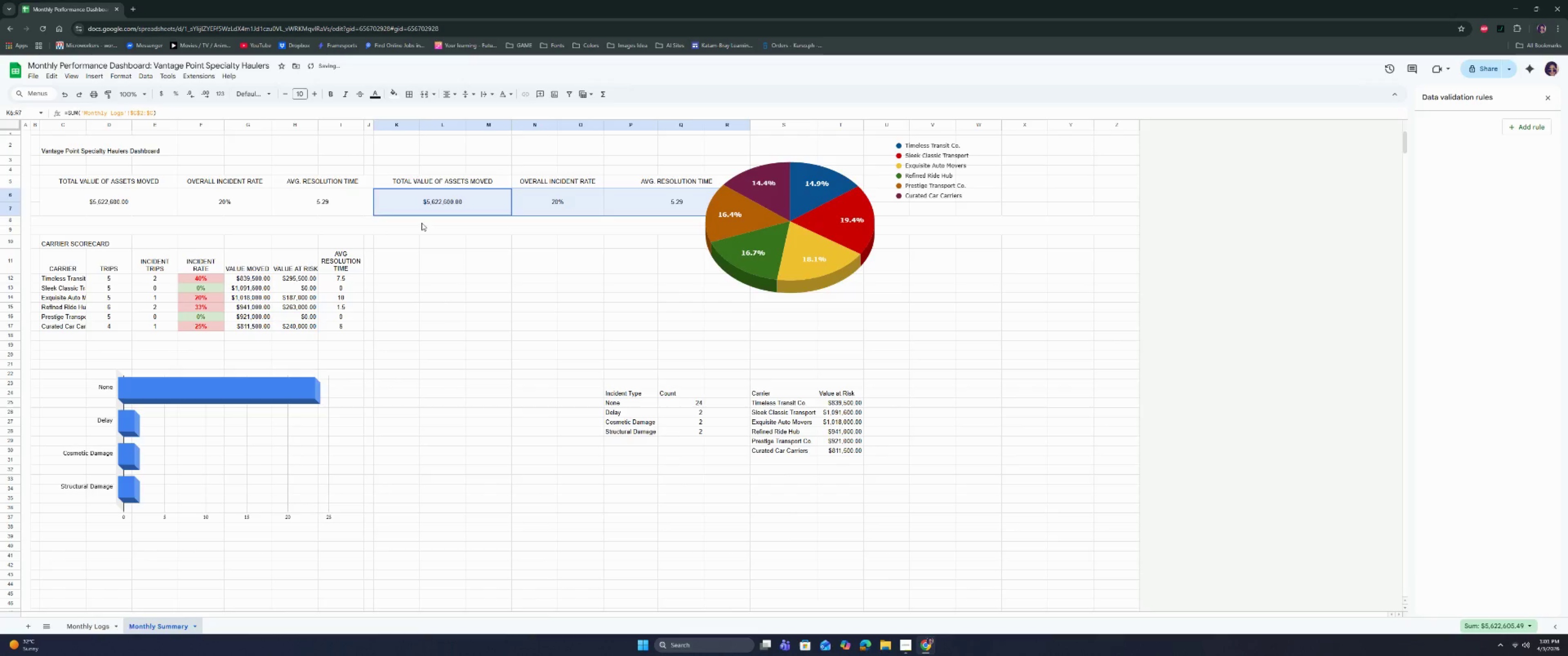 
left_click([426, 229])
 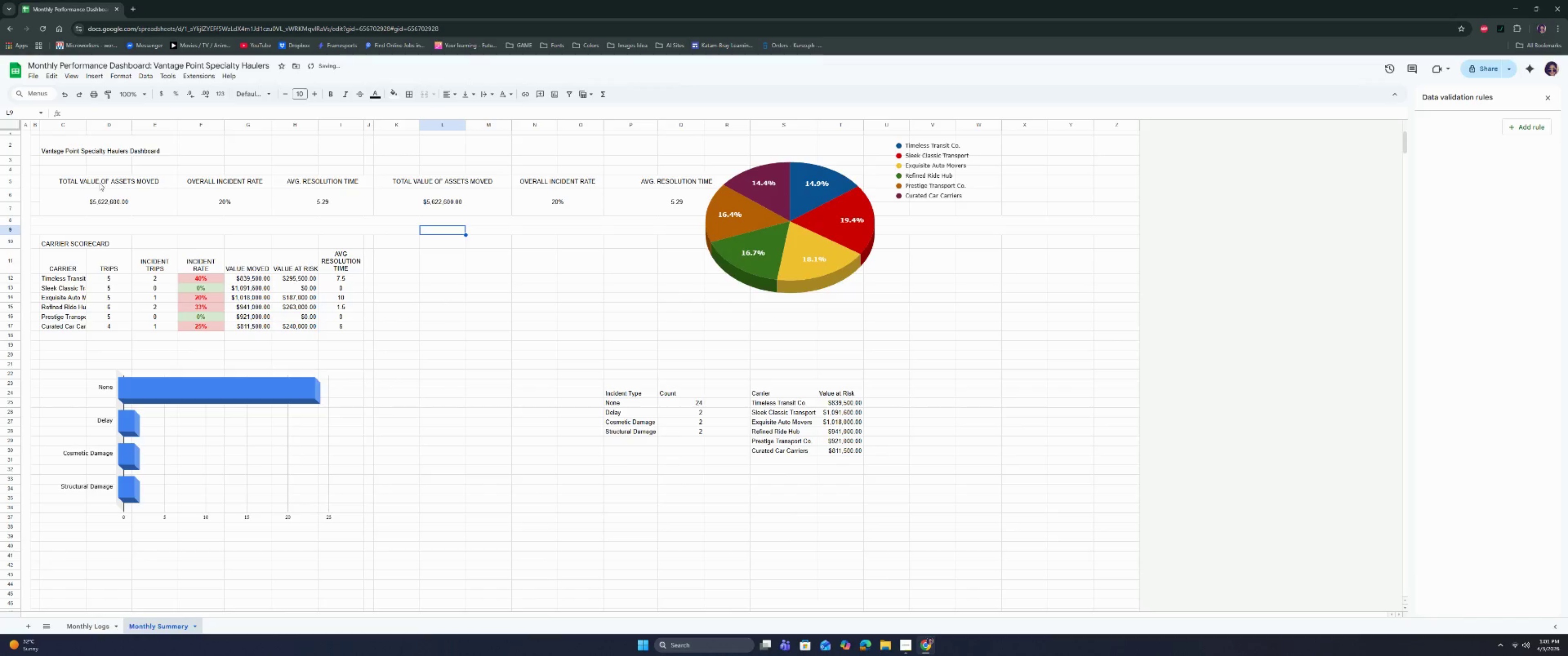 
left_click_drag(start_coordinate=[99, 182], to_coordinate=[300, 208])
 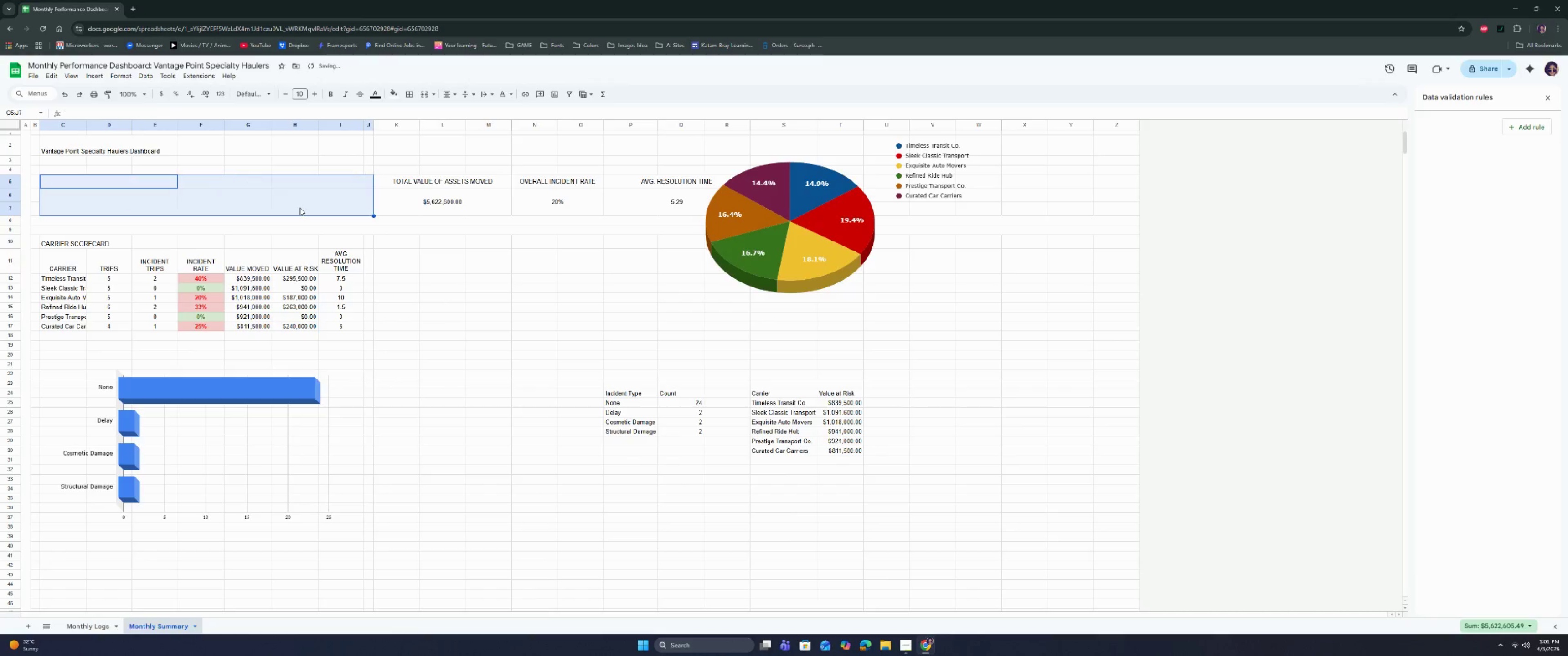 
key(Backspace)
 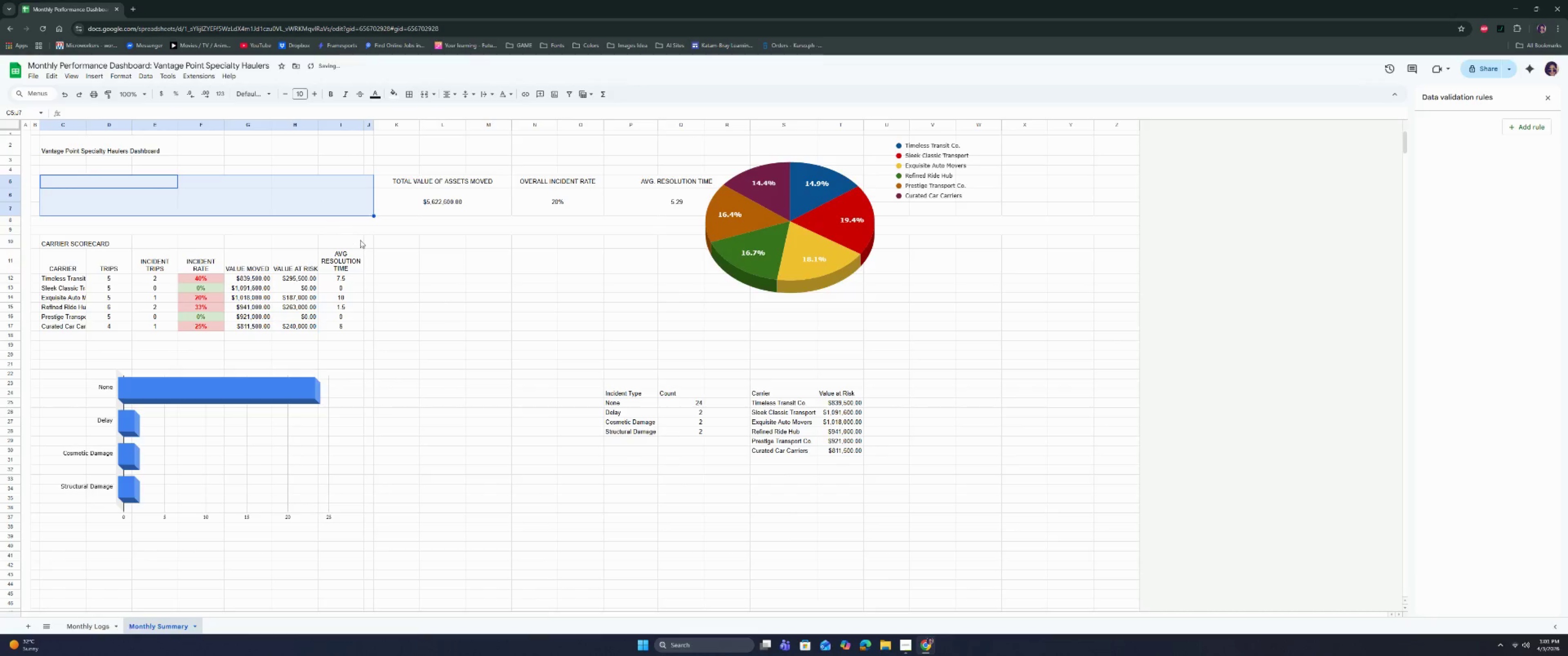 
left_click([361, 240])
 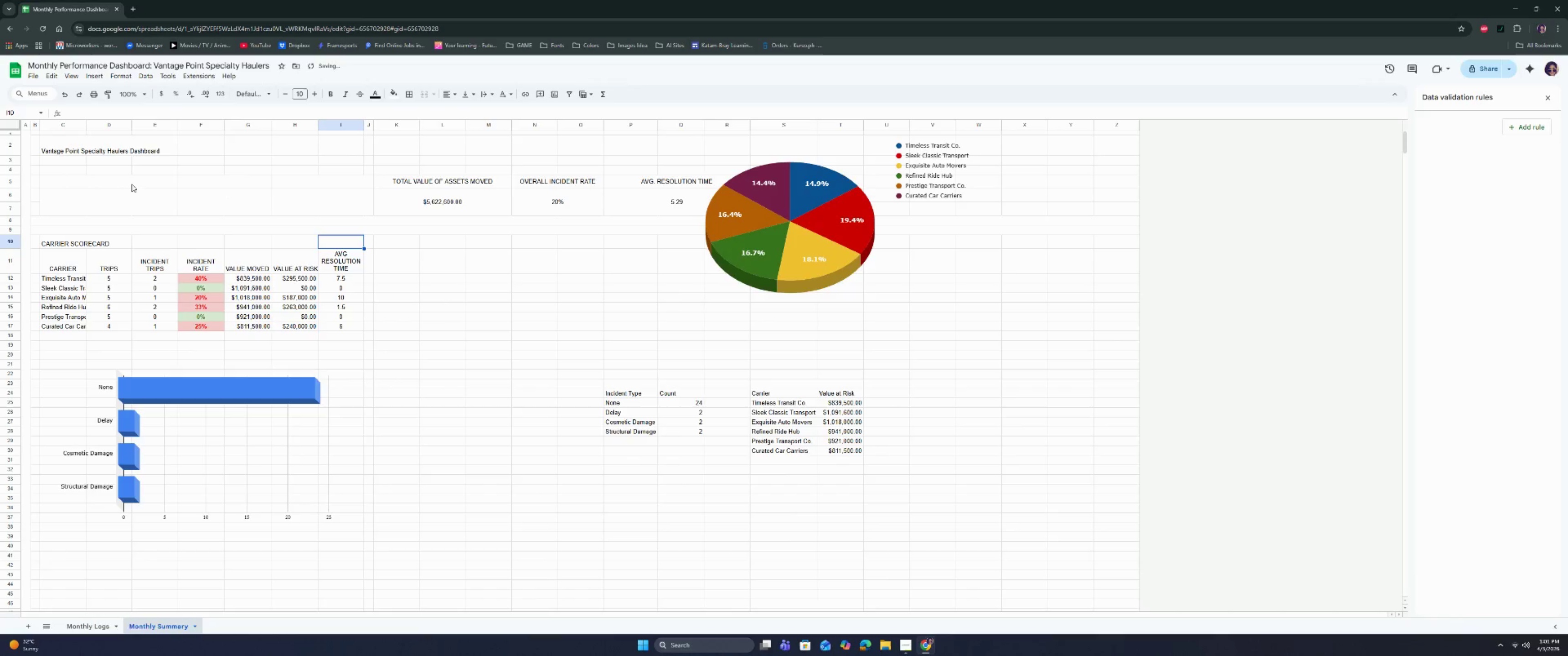 
left_click_drag(start_coordinate=[125, 183], to_coordinate=[277, 216])
 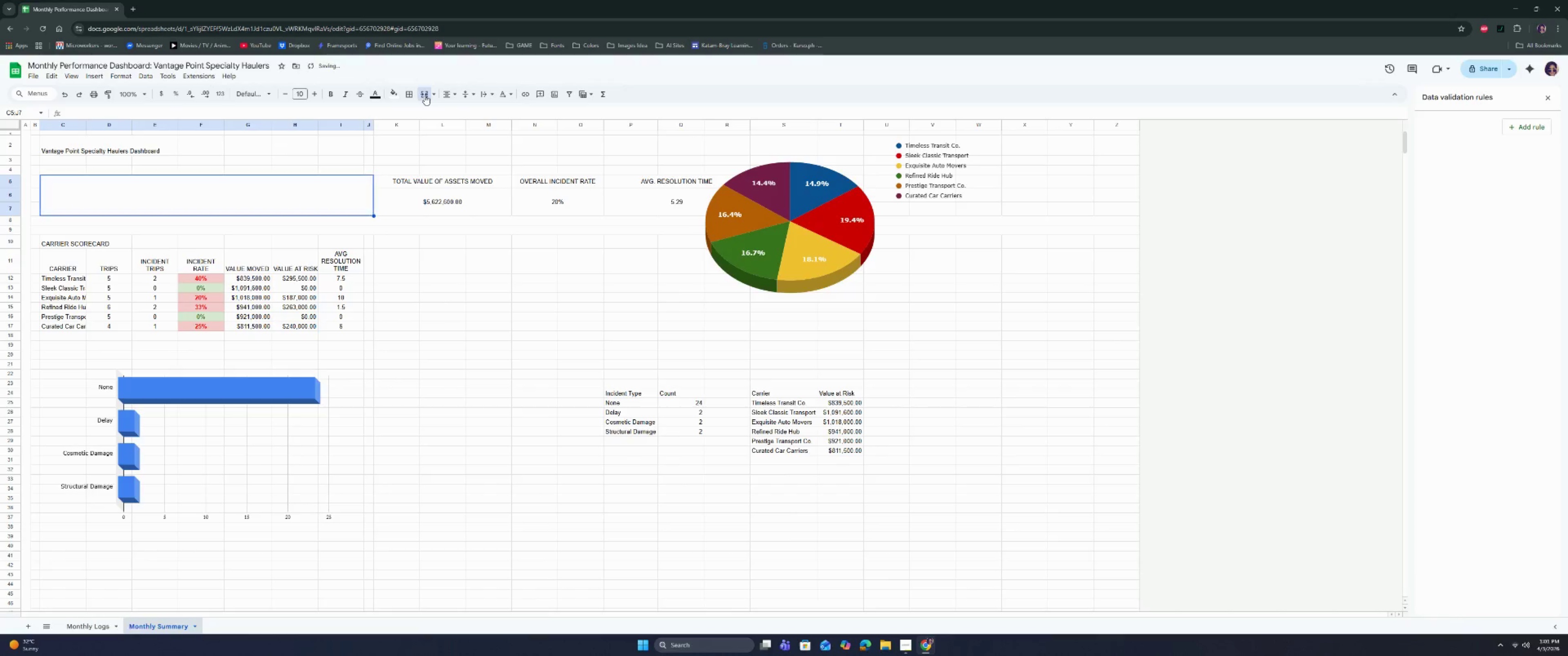 
double_click([425, 95])
 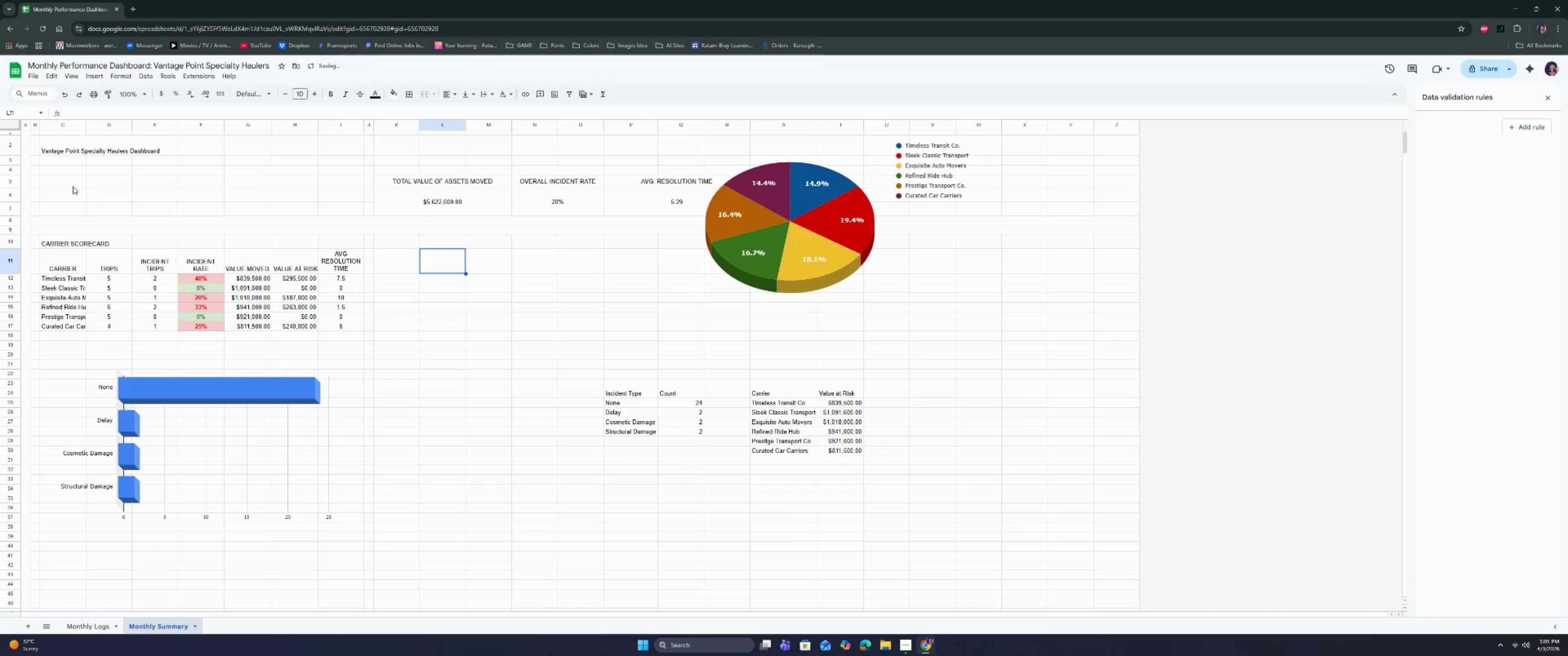 
left_click([476, 184])
 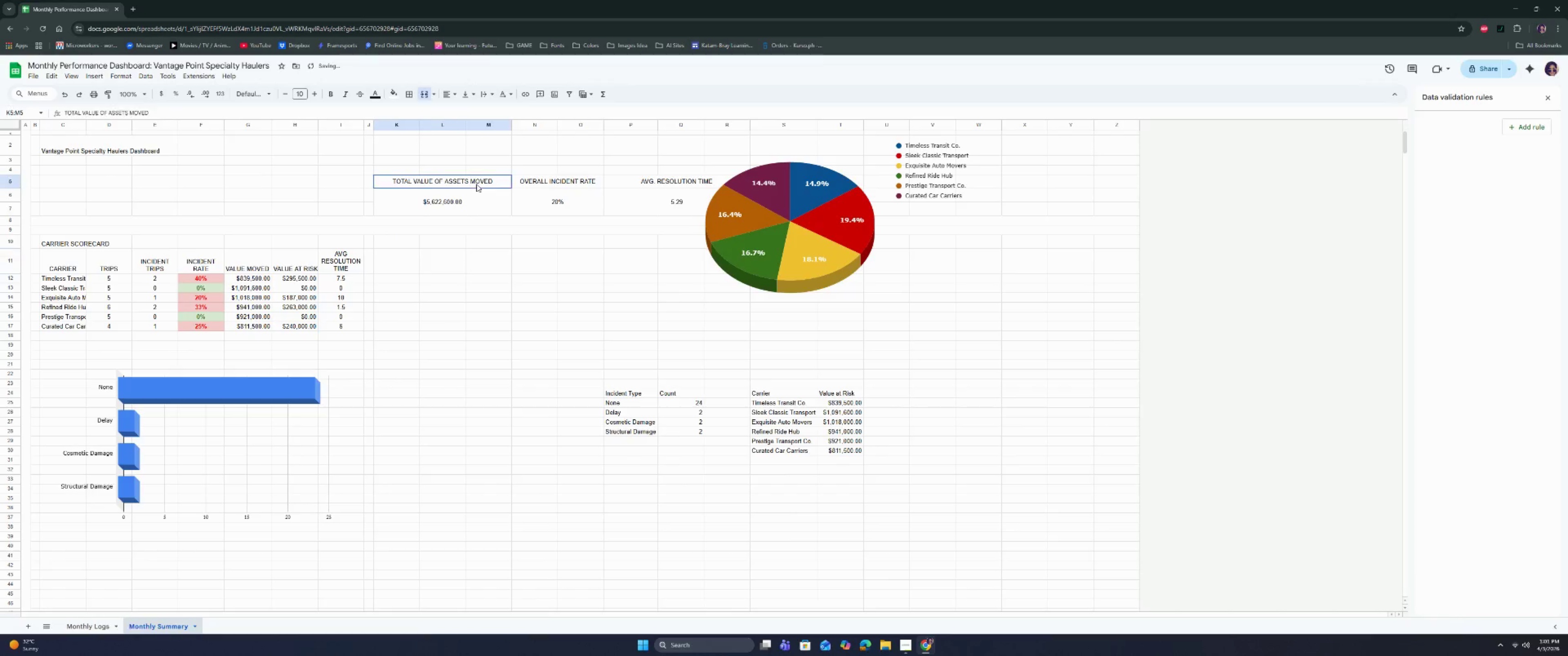 
key(Control+C)
 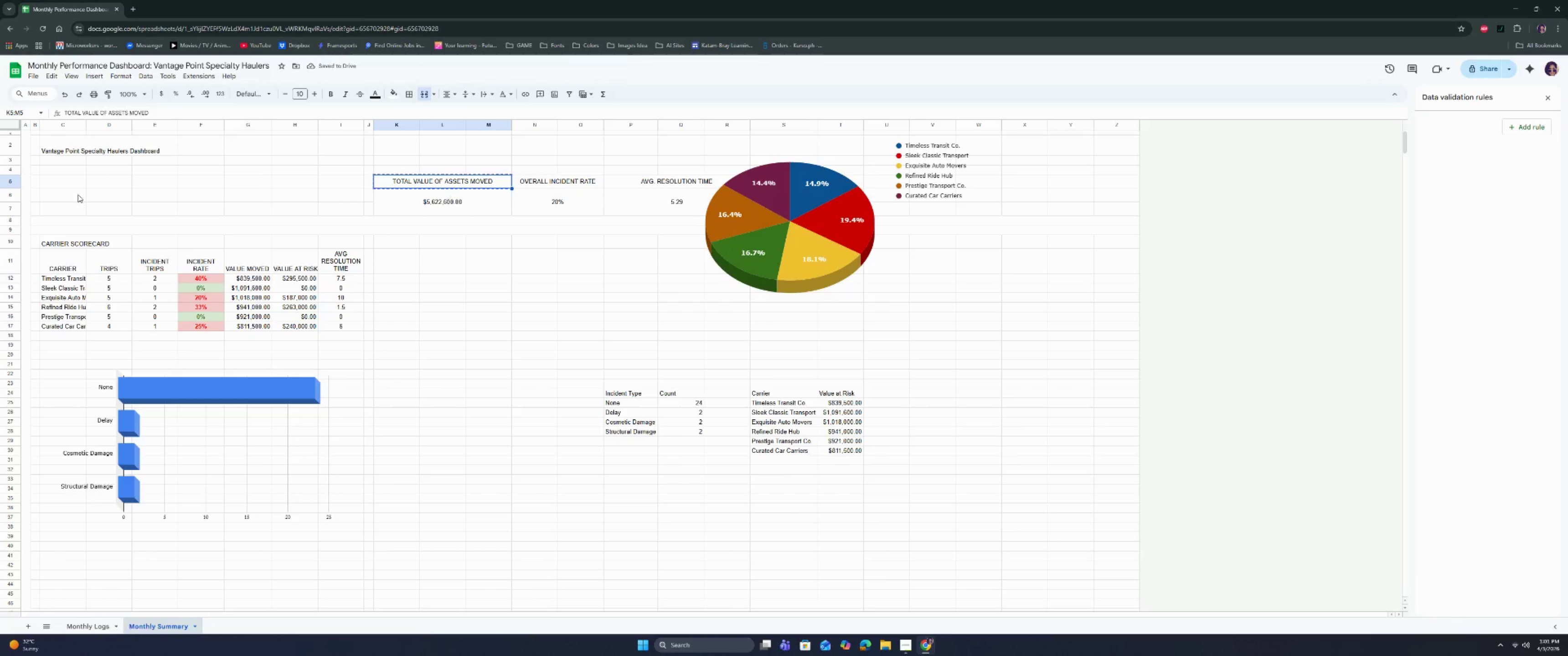 
key(Control+C)
 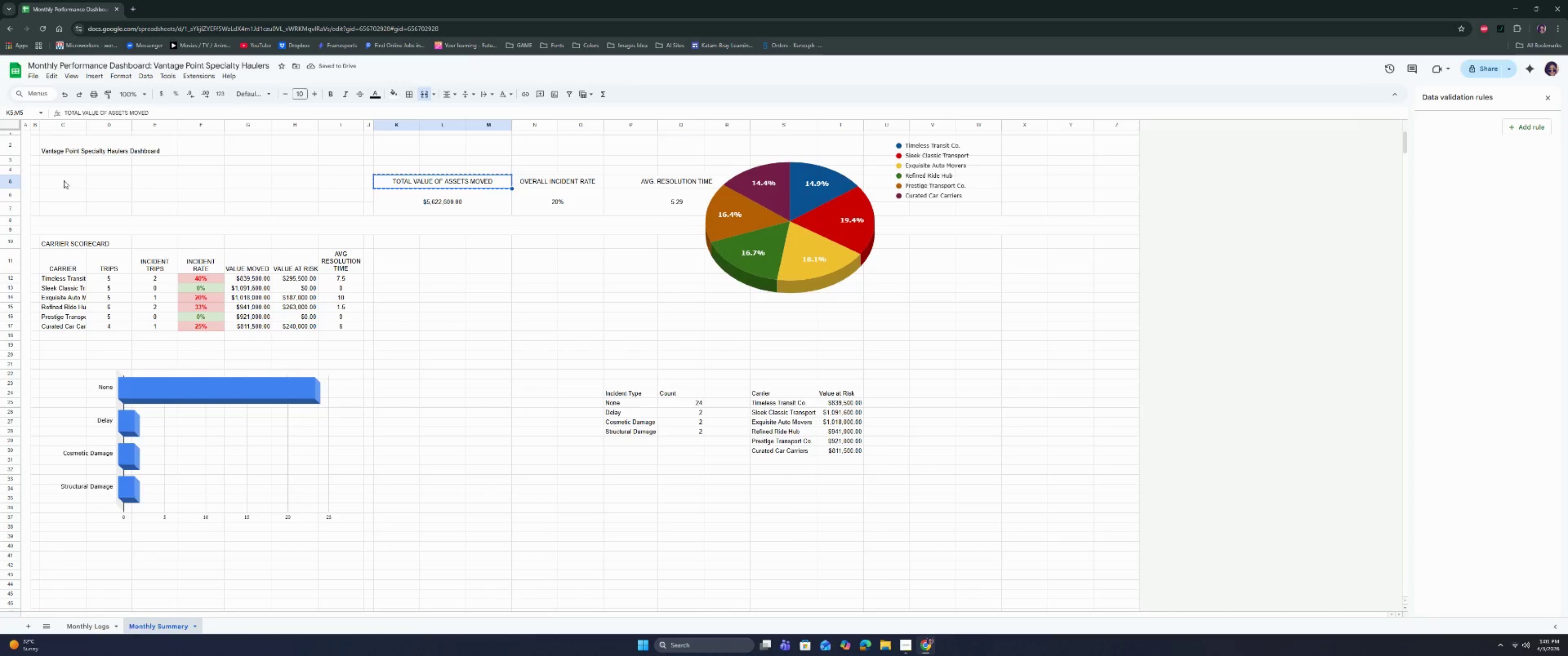 
left_click([64, 180])
 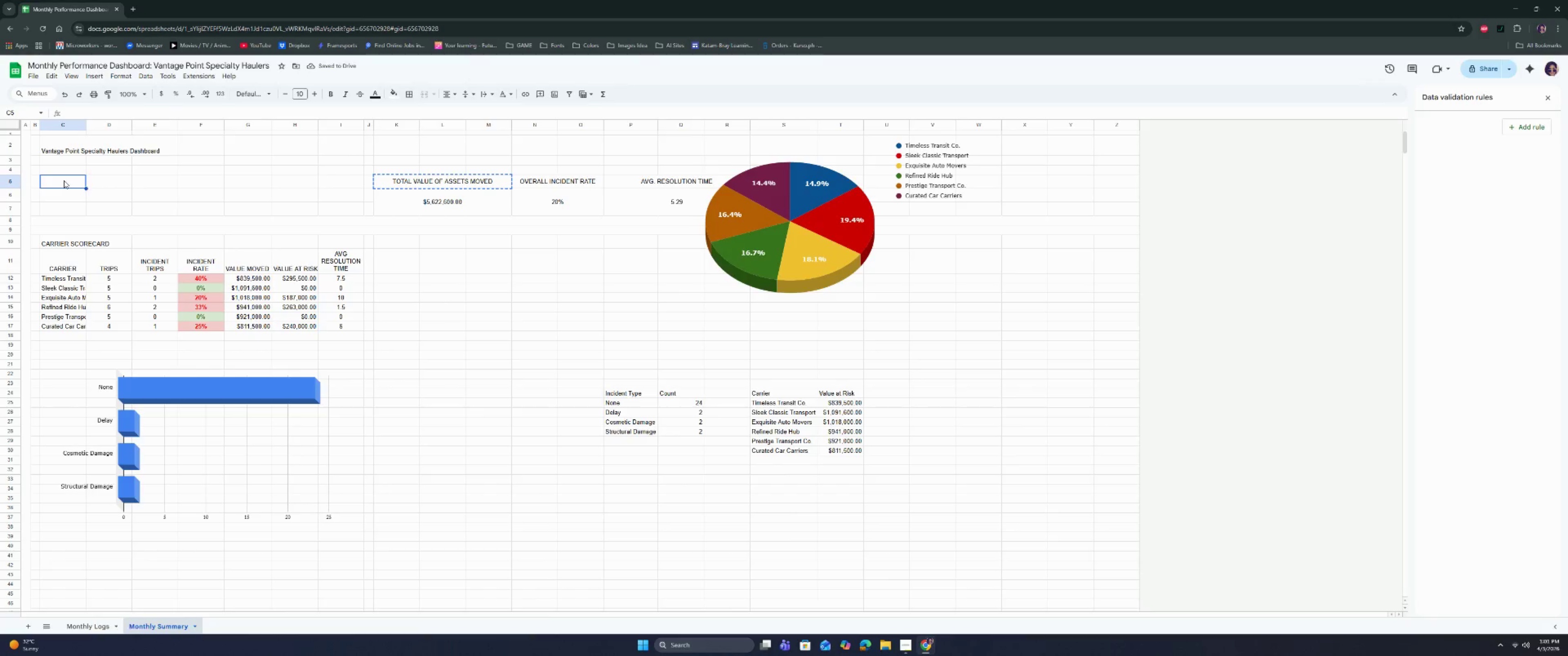 
key(Control+V)
 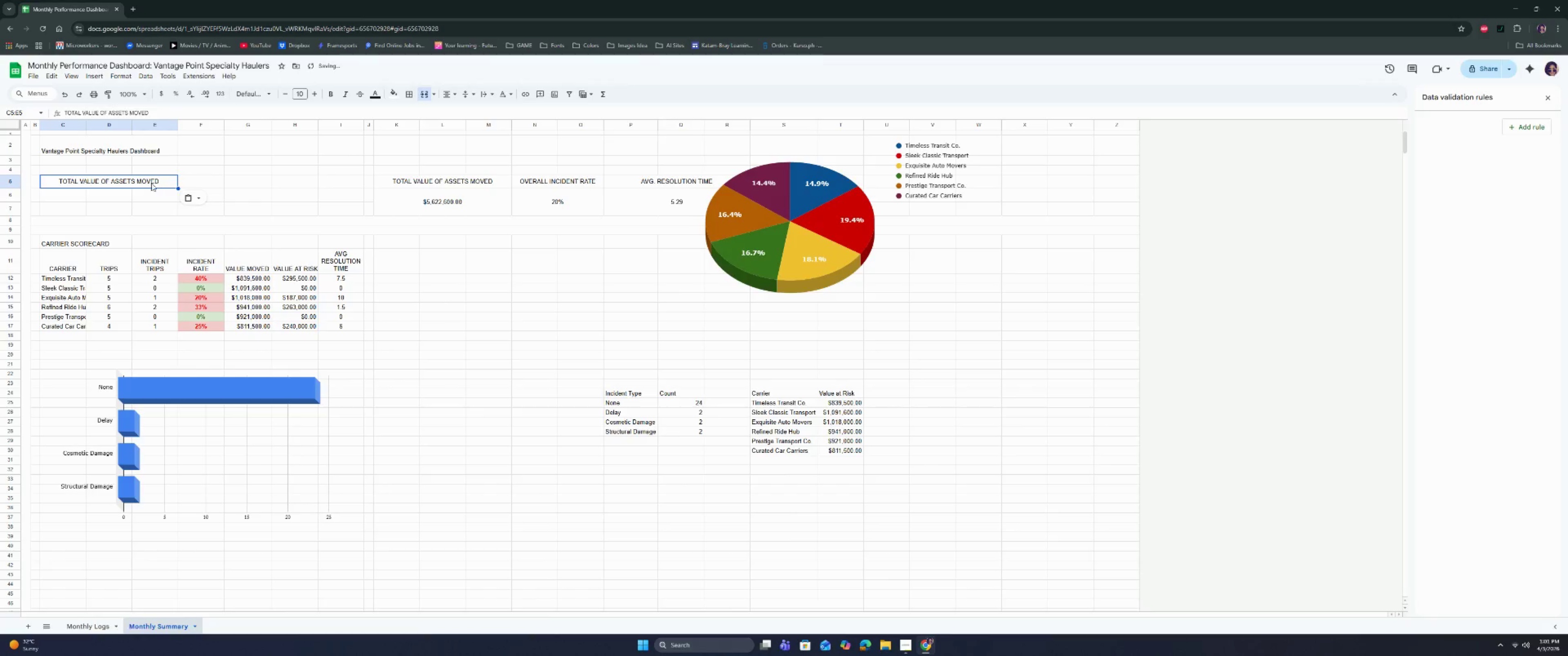 
left_click_drag(start_coordinate=[113, 181], to_coordinate=[197, 184])
 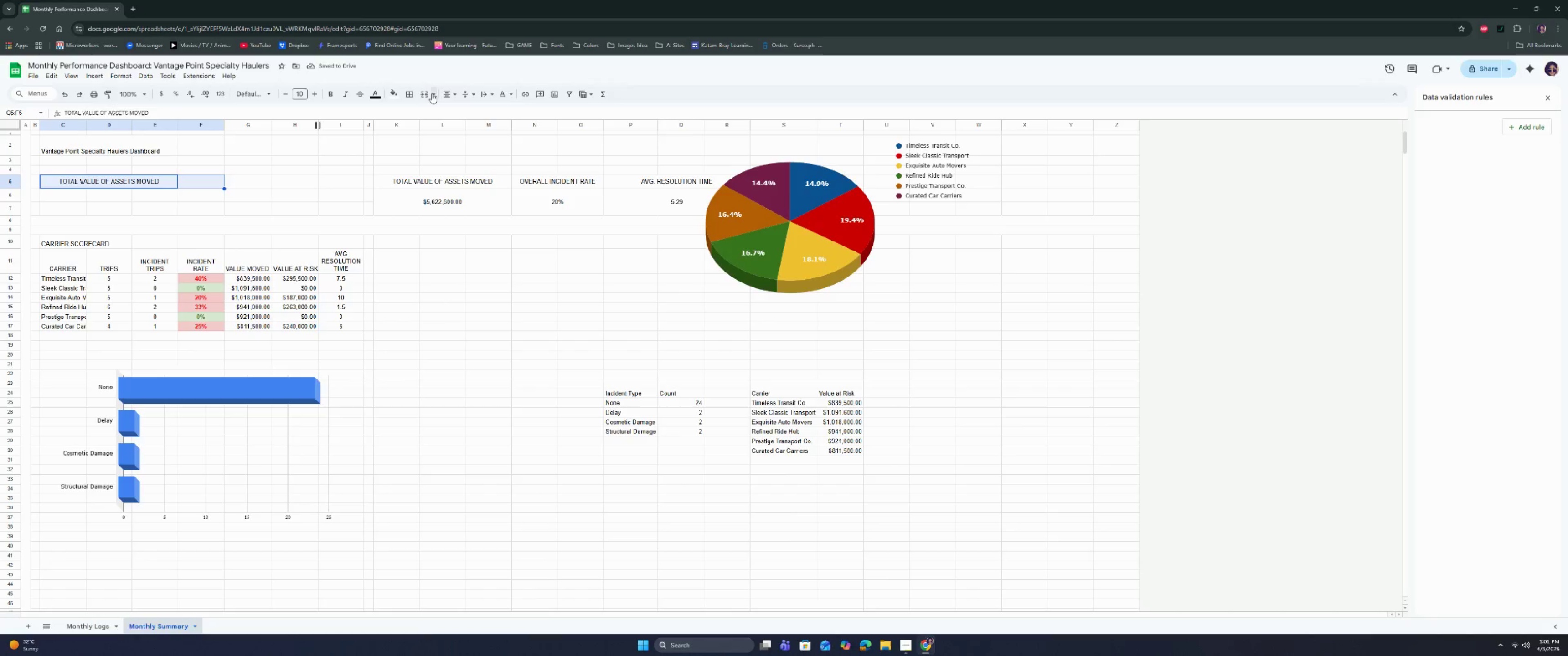 
left_click([427, 95])
 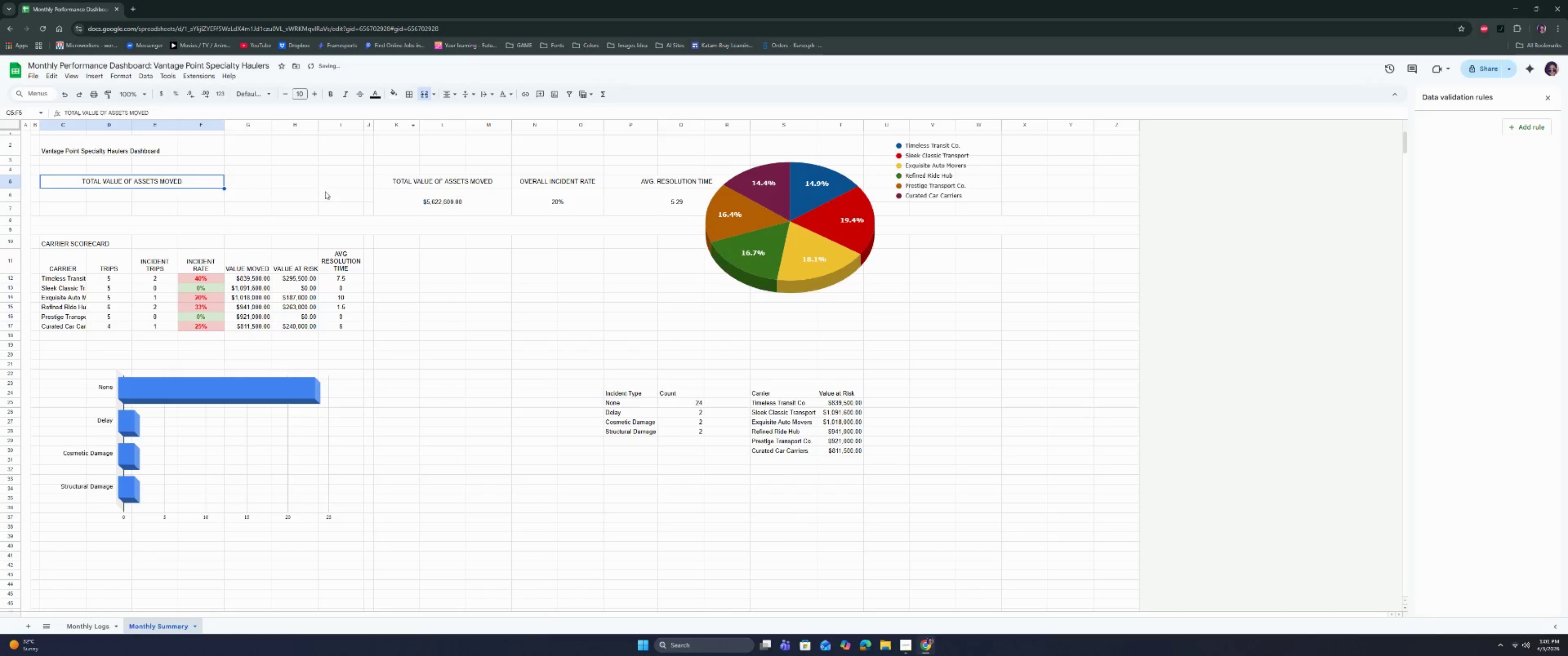 
left_click([274, 210])
 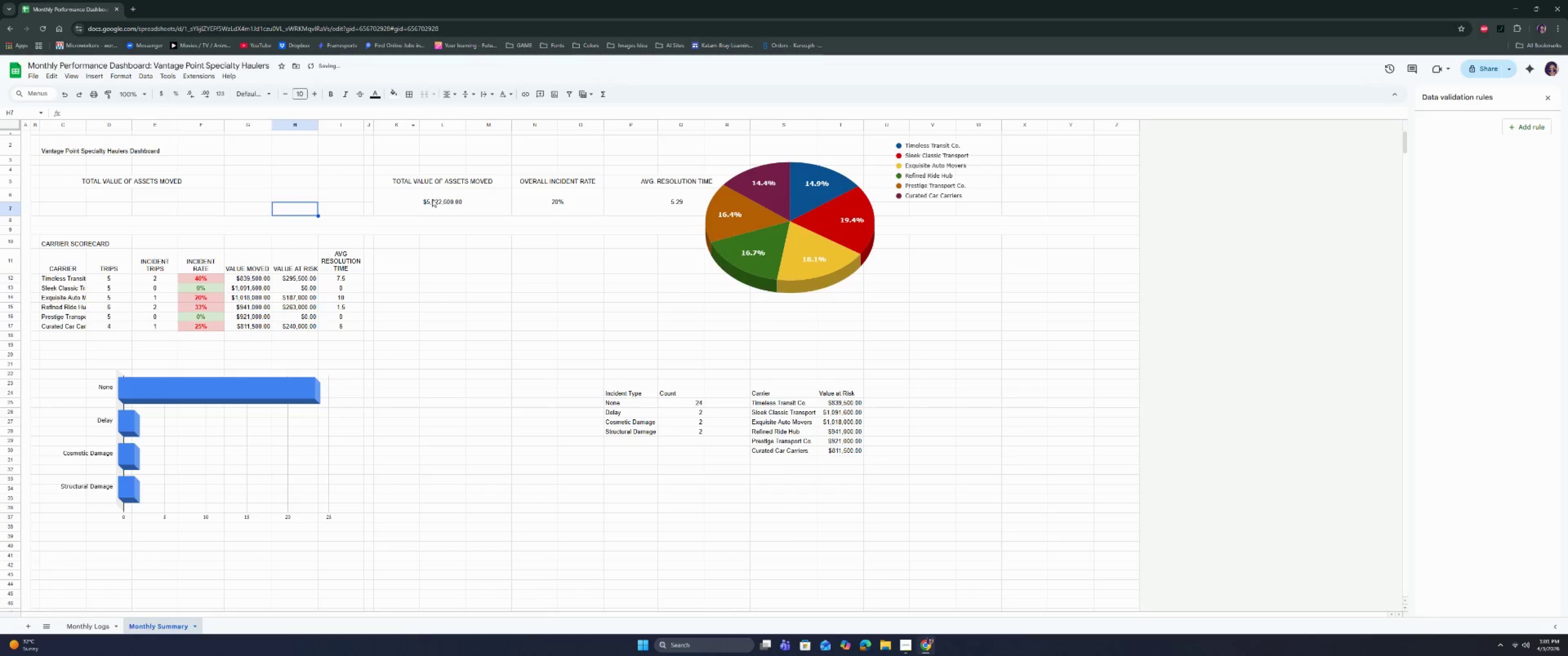 
key(Control+C)
 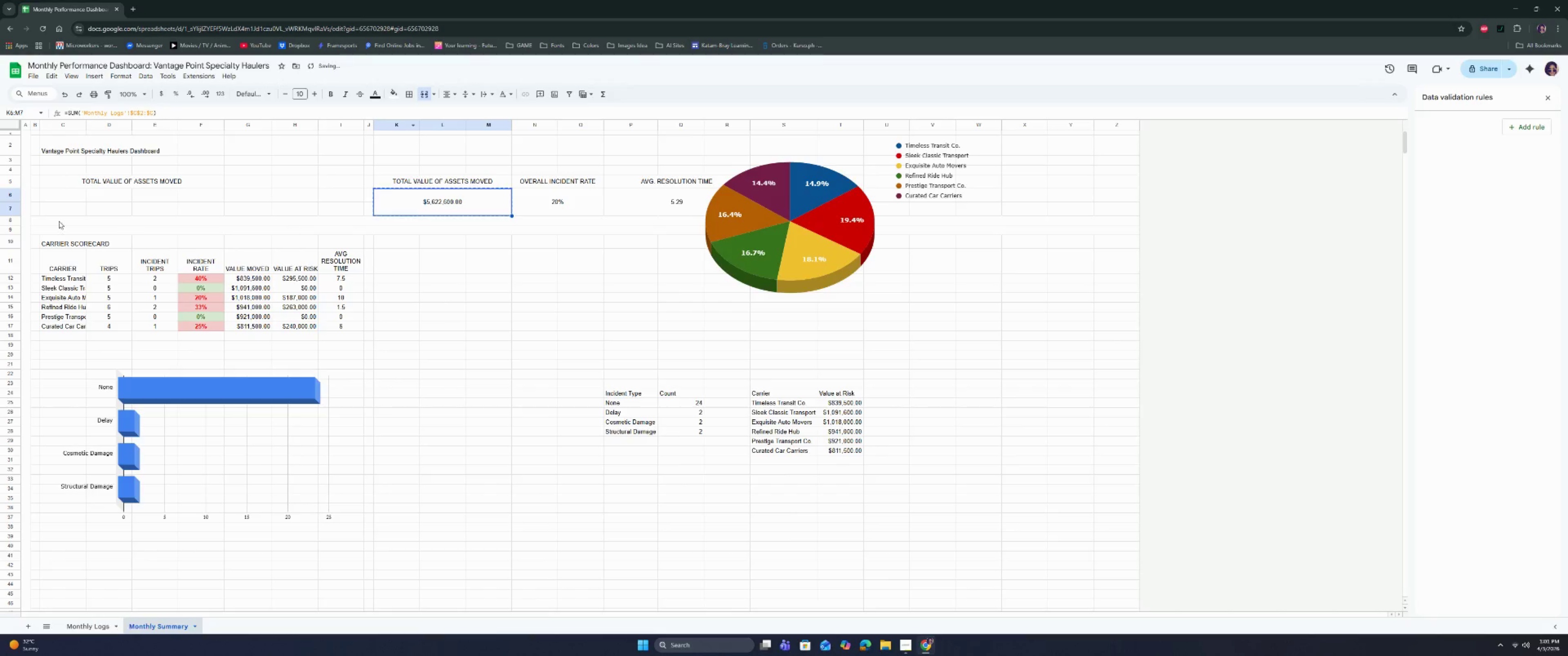 
key(Control+C)
 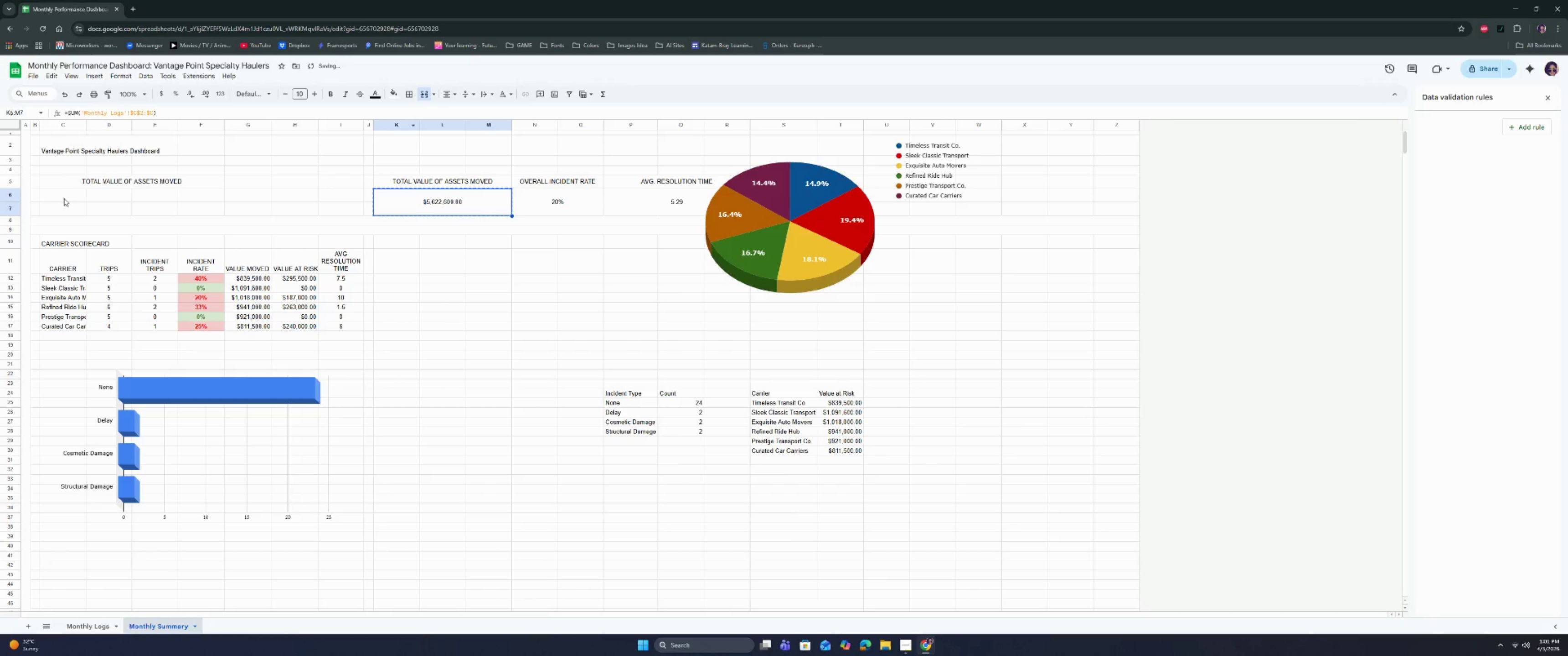 
left_click([64, 195])
 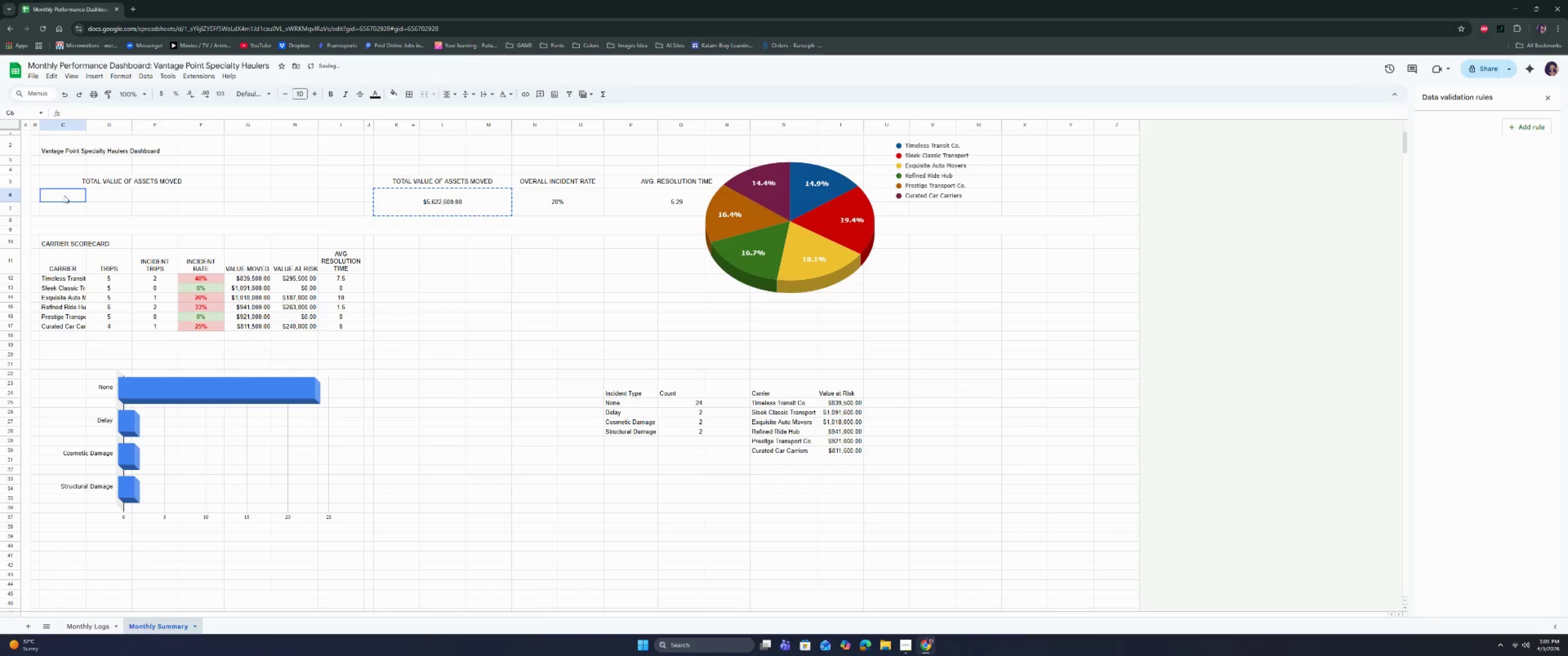 
key(Control+V)
 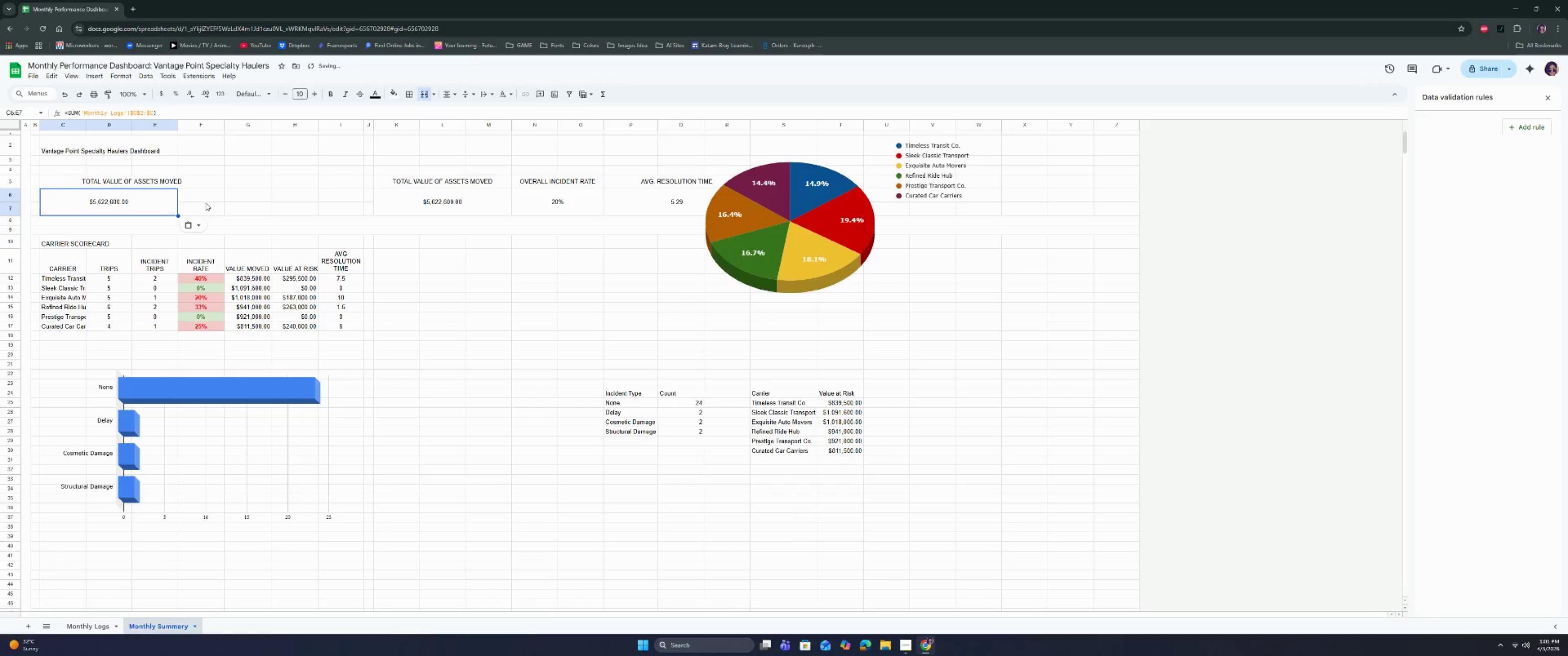 
left_click_drag(start_coordinate=[149, 199], to_coordinate=[201, 204])
 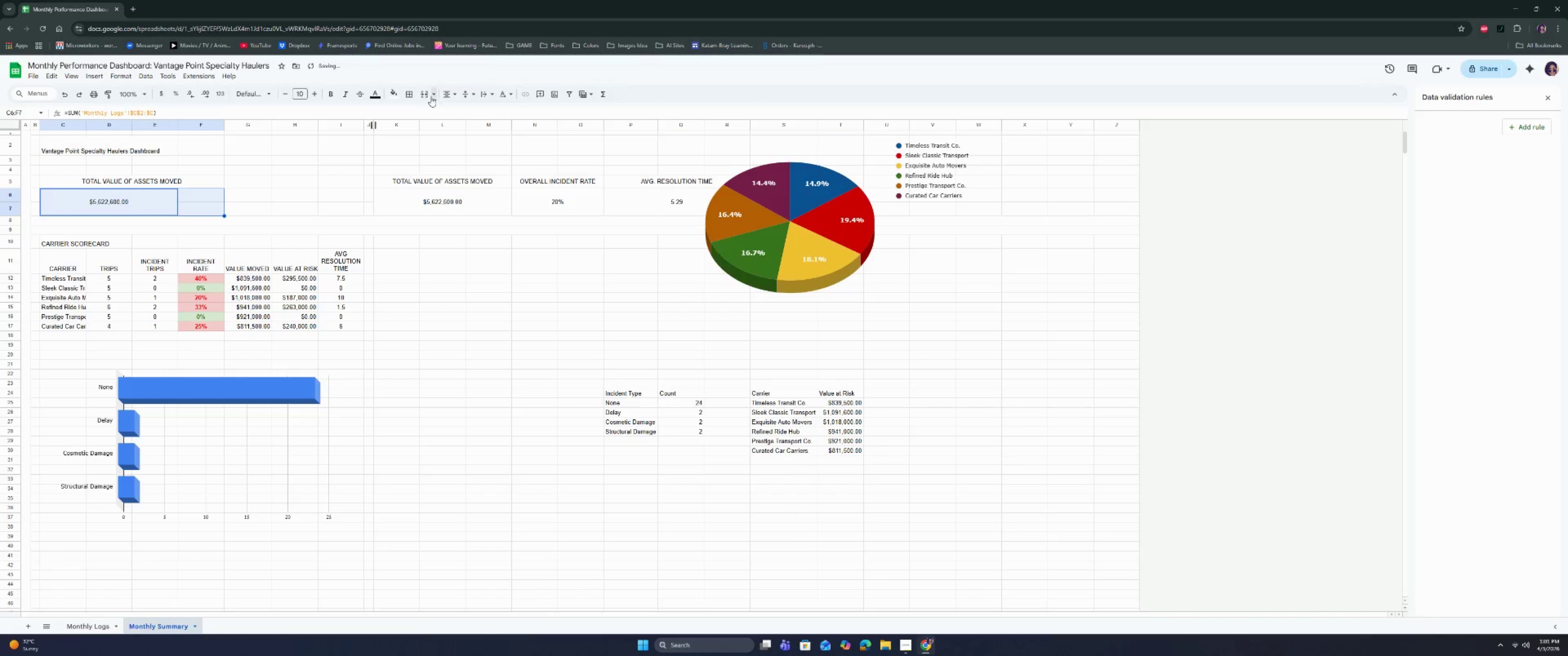 
left_click([425, 95])
 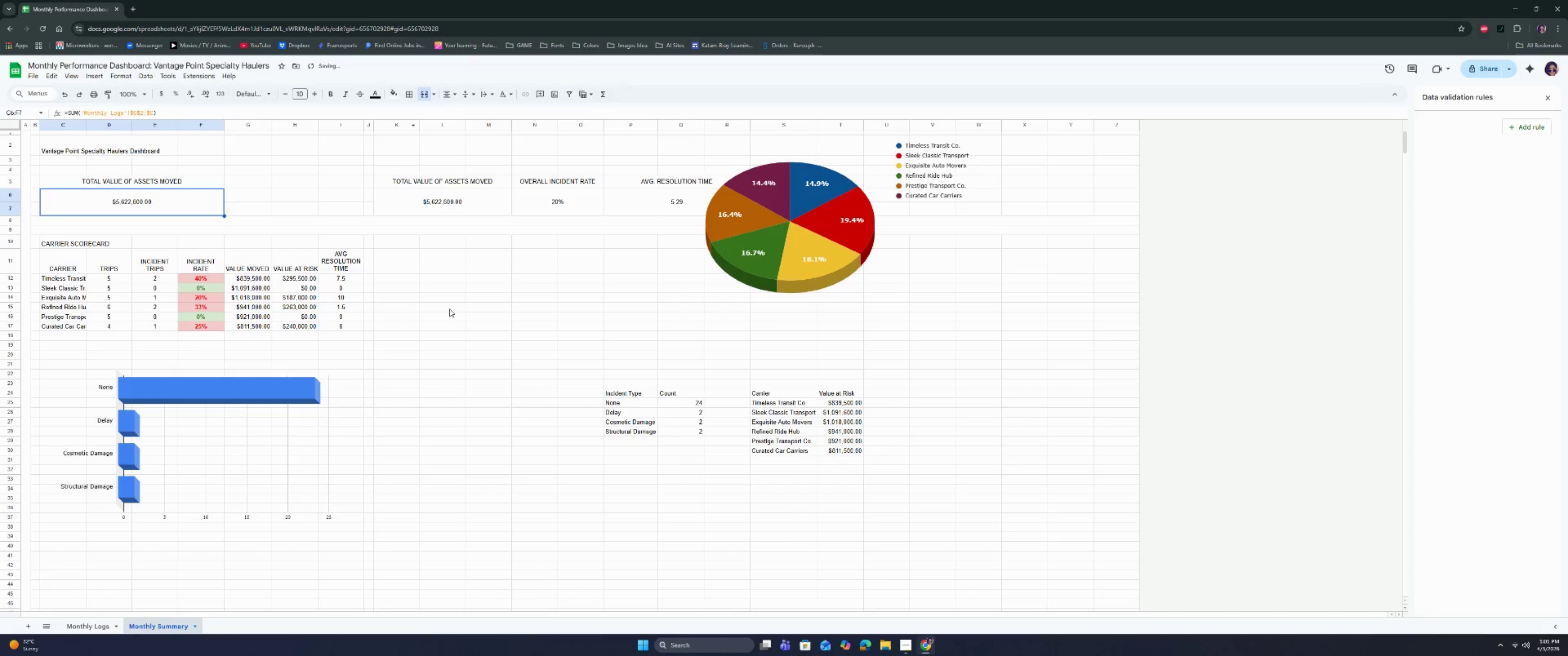 
left_click([450, 310])
 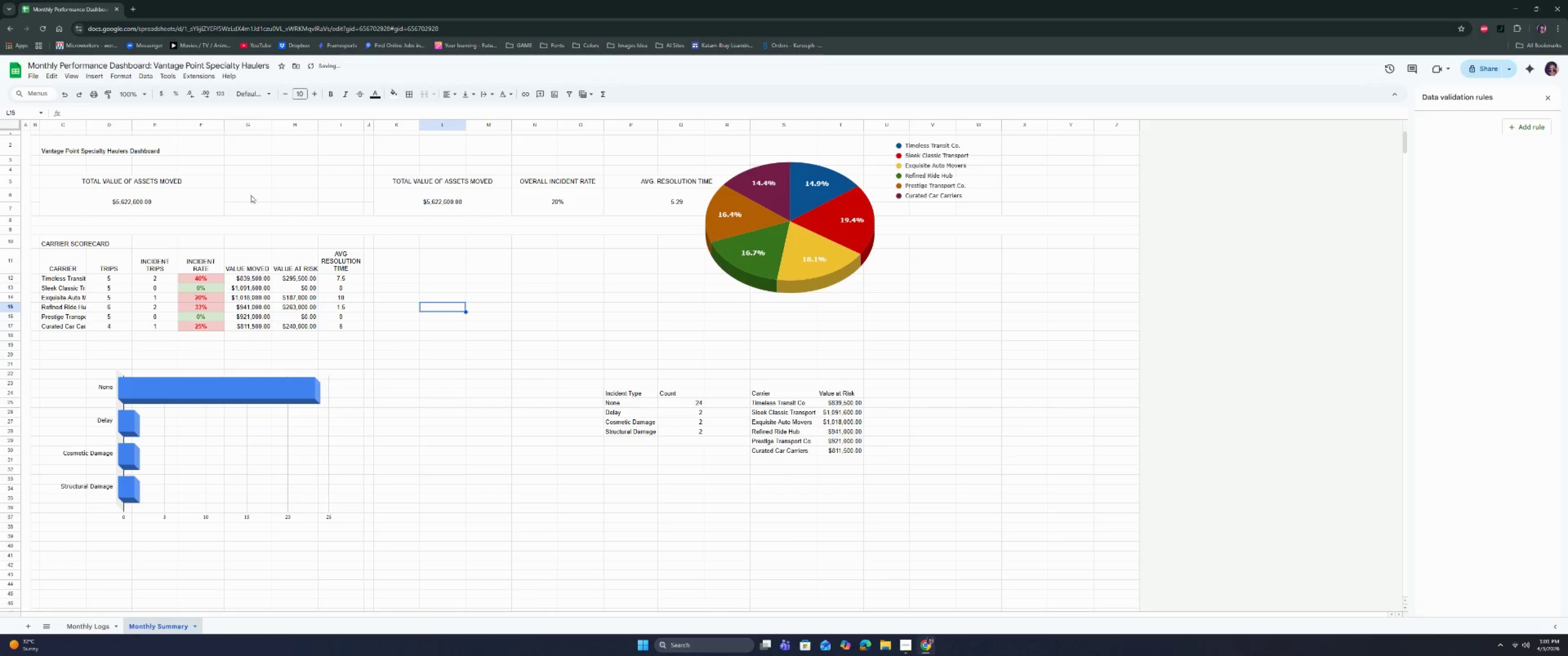 
left_click([248, 182])
 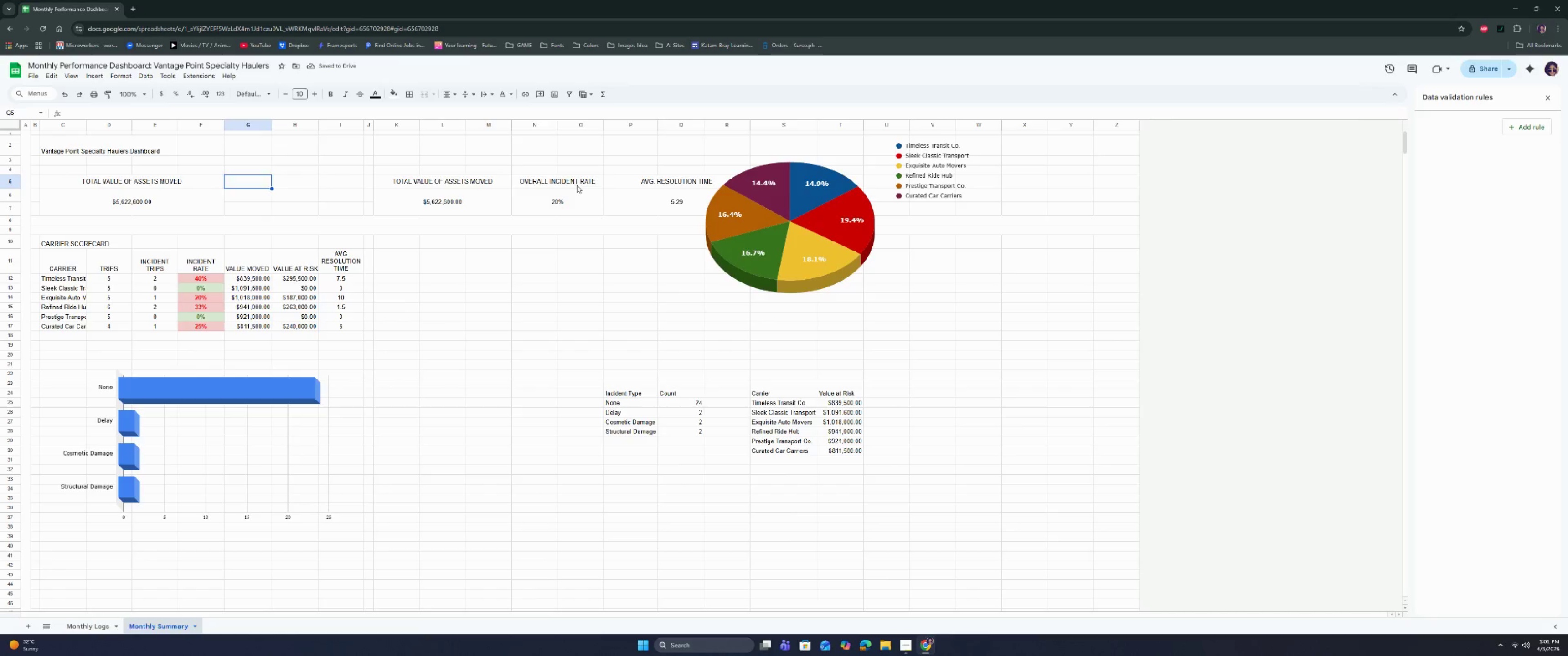 
key(Control+C)
 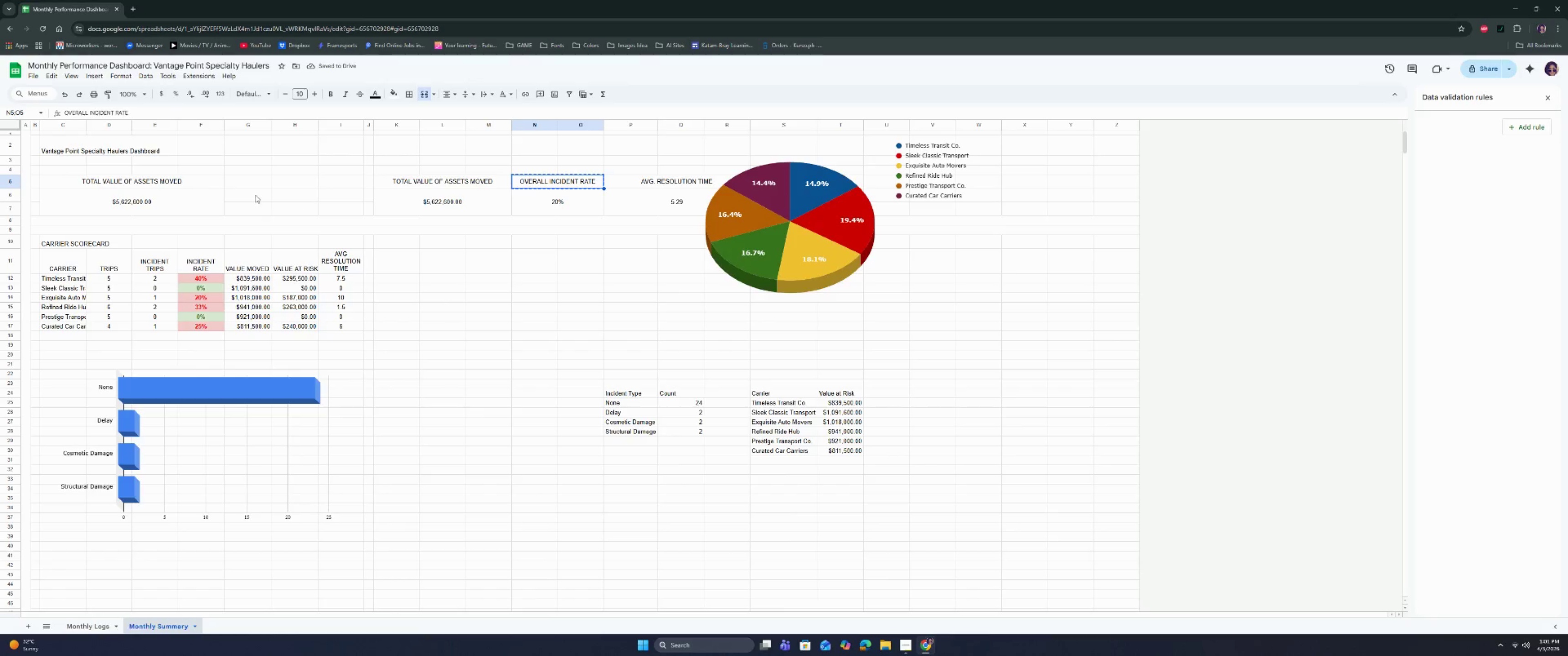 
key(Control+C)
 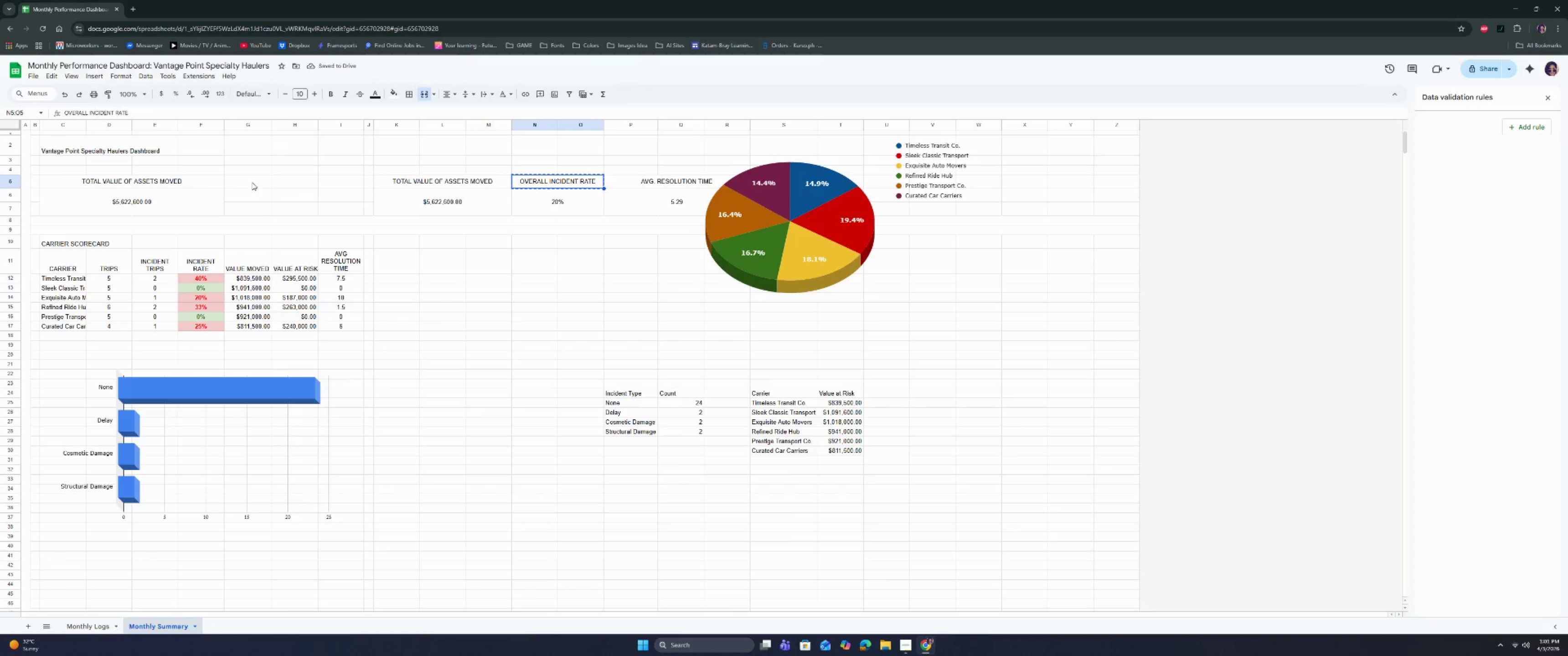 
left_click([252, 181])
 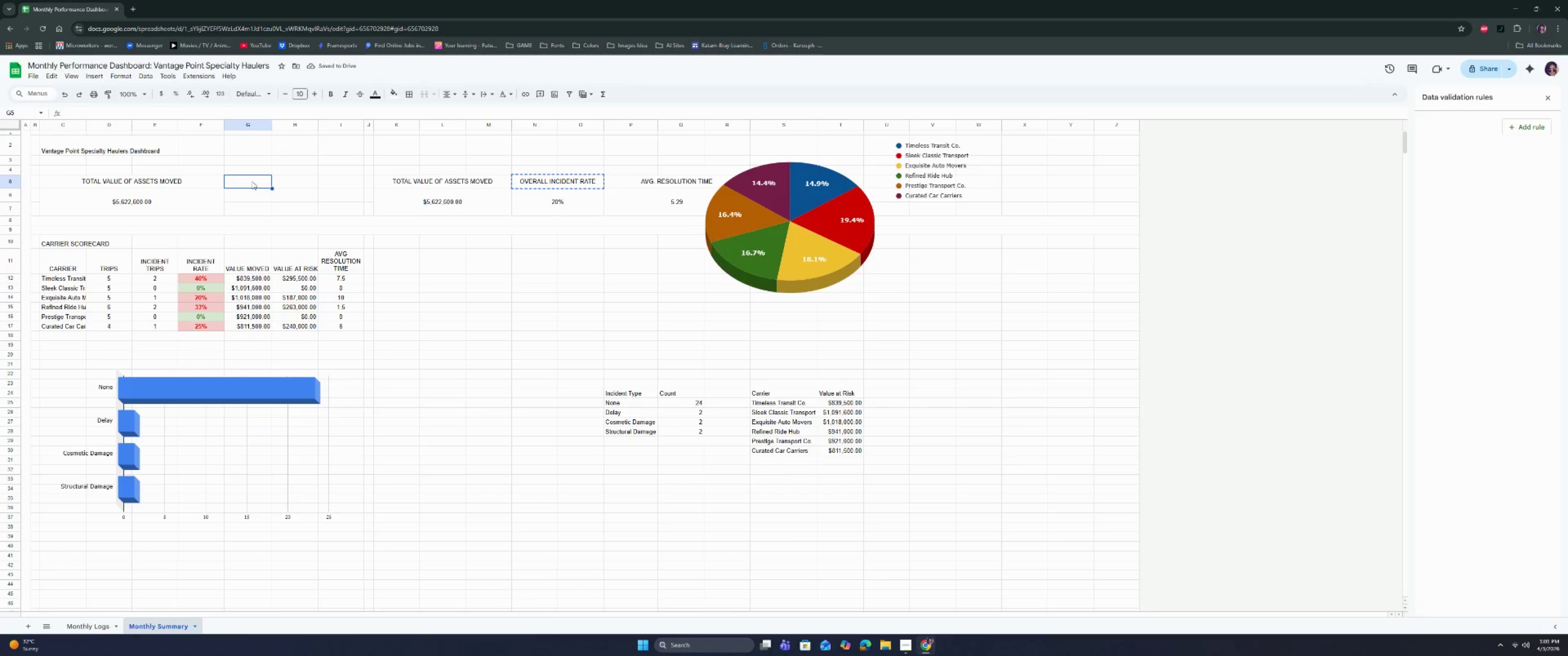 
key(Control+ControlLeft)
 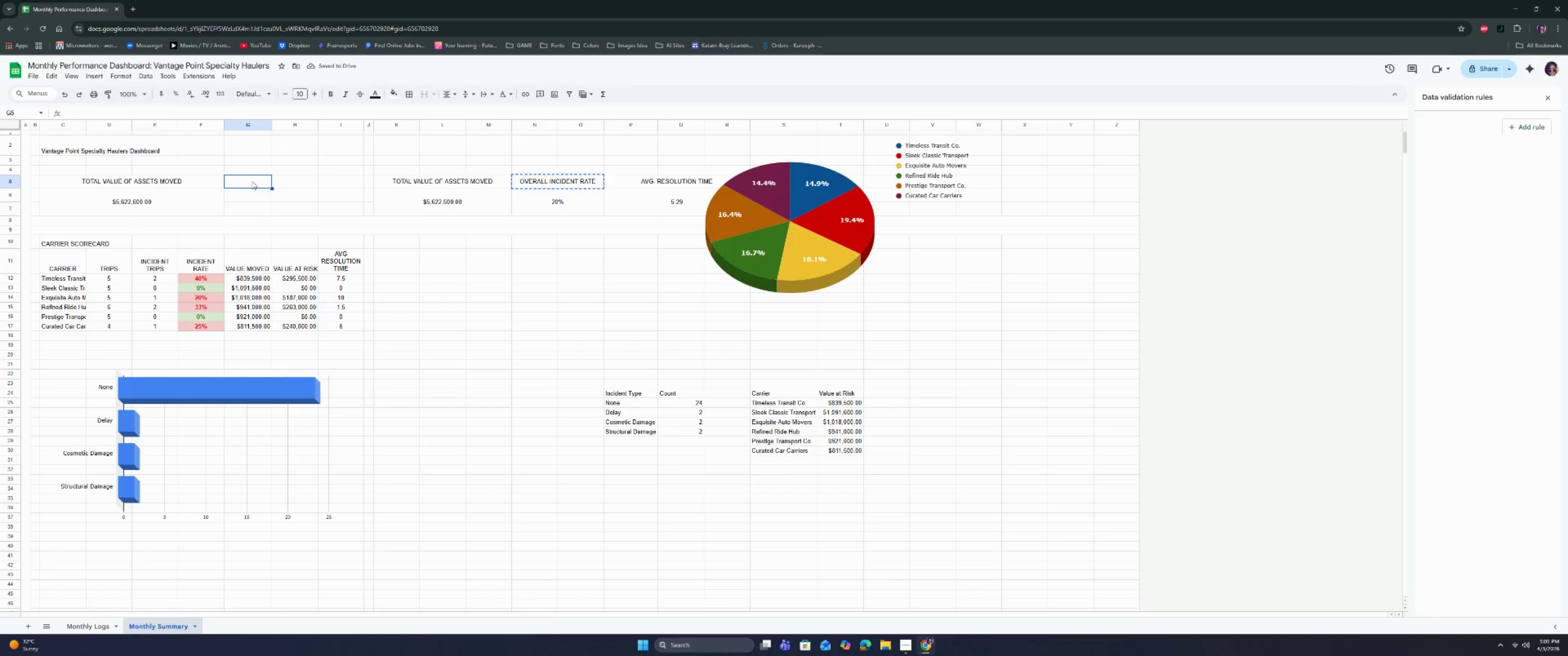 
key(Control+V)
 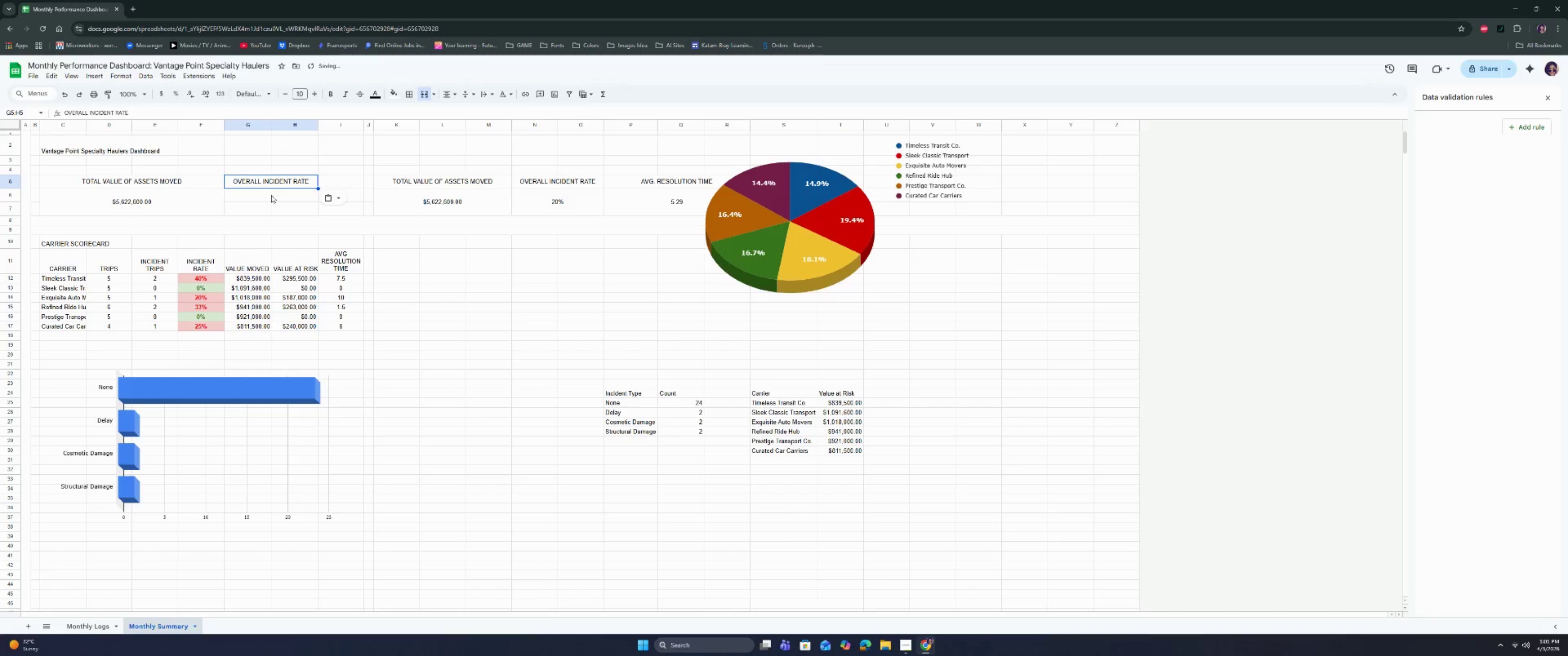 
left_click_drag(start_coordinate=[301, 181], to_coordinate=[327, 183])
 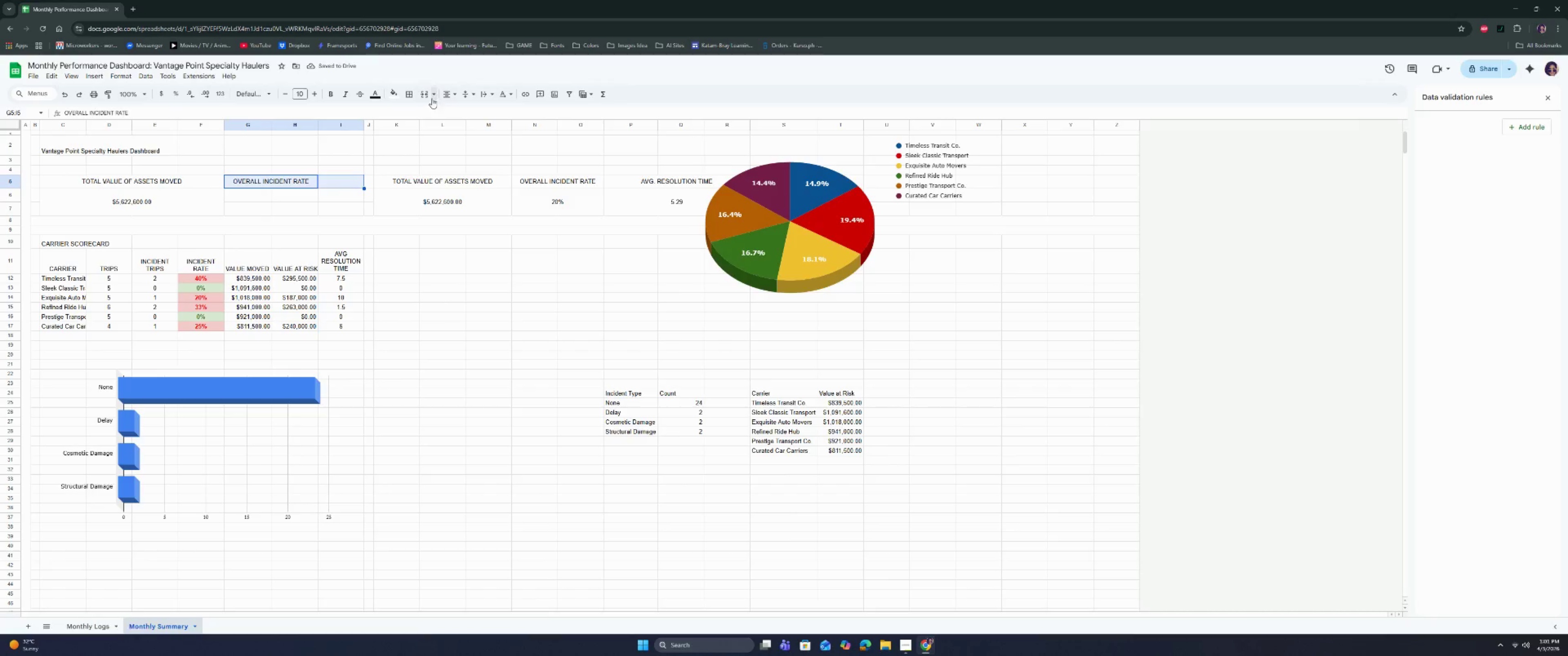 
left_click([427, 93])
 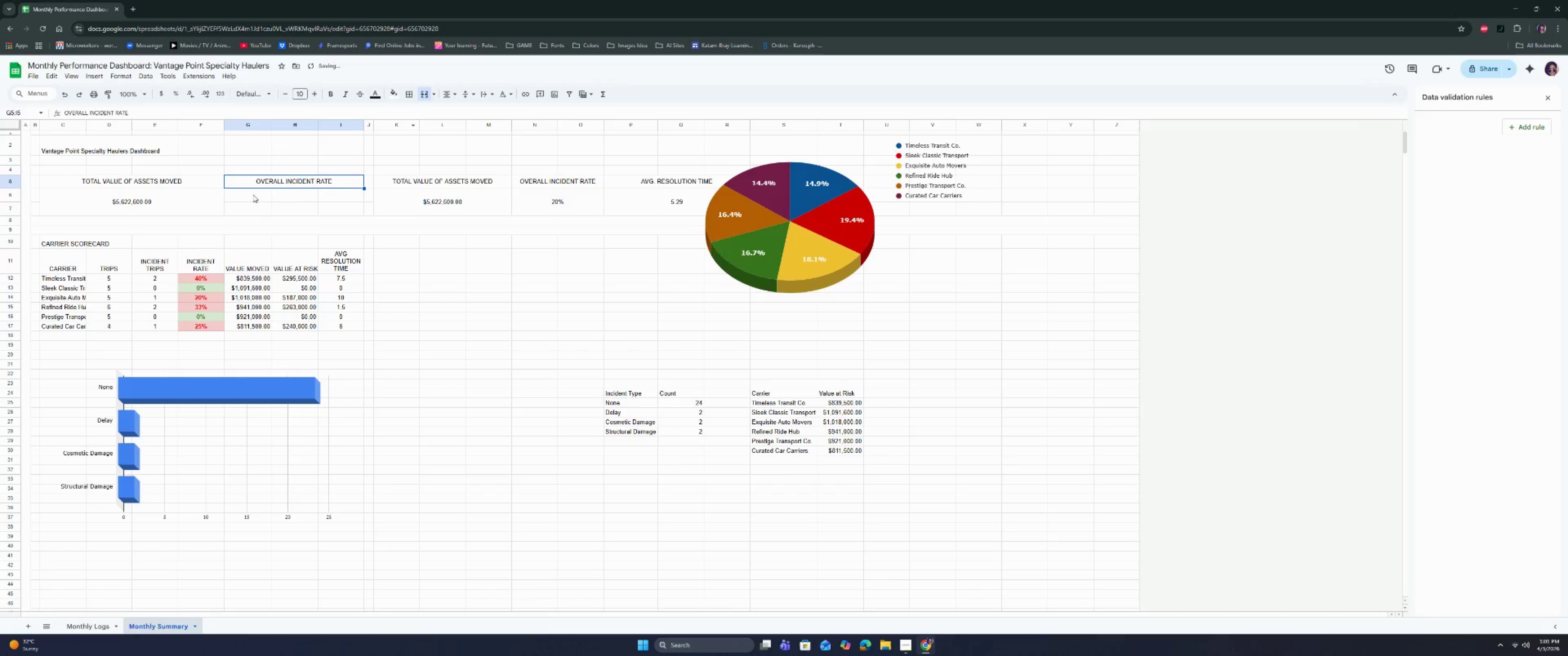 
left_click_drag(start_coordinate=[253, 197], to_coordinate=[331, 206])
 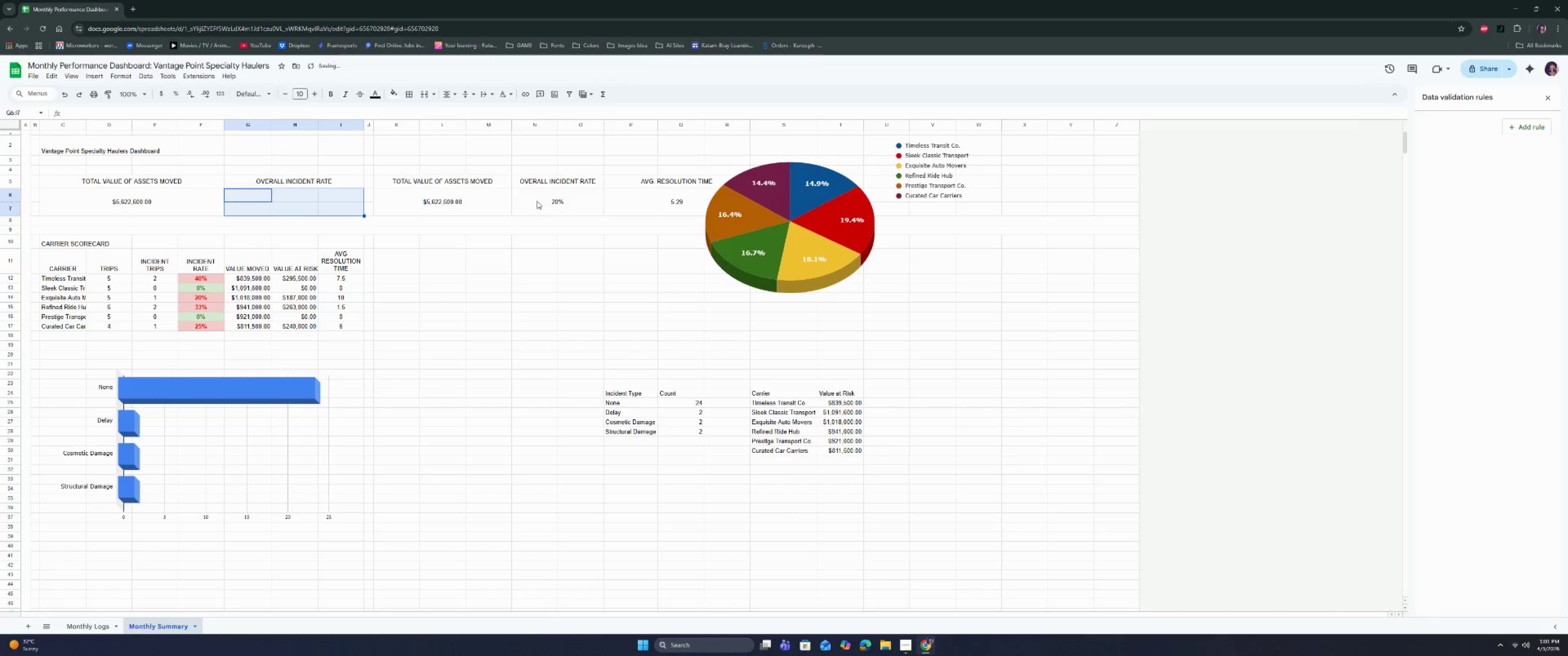 
left_click([537, 200])
 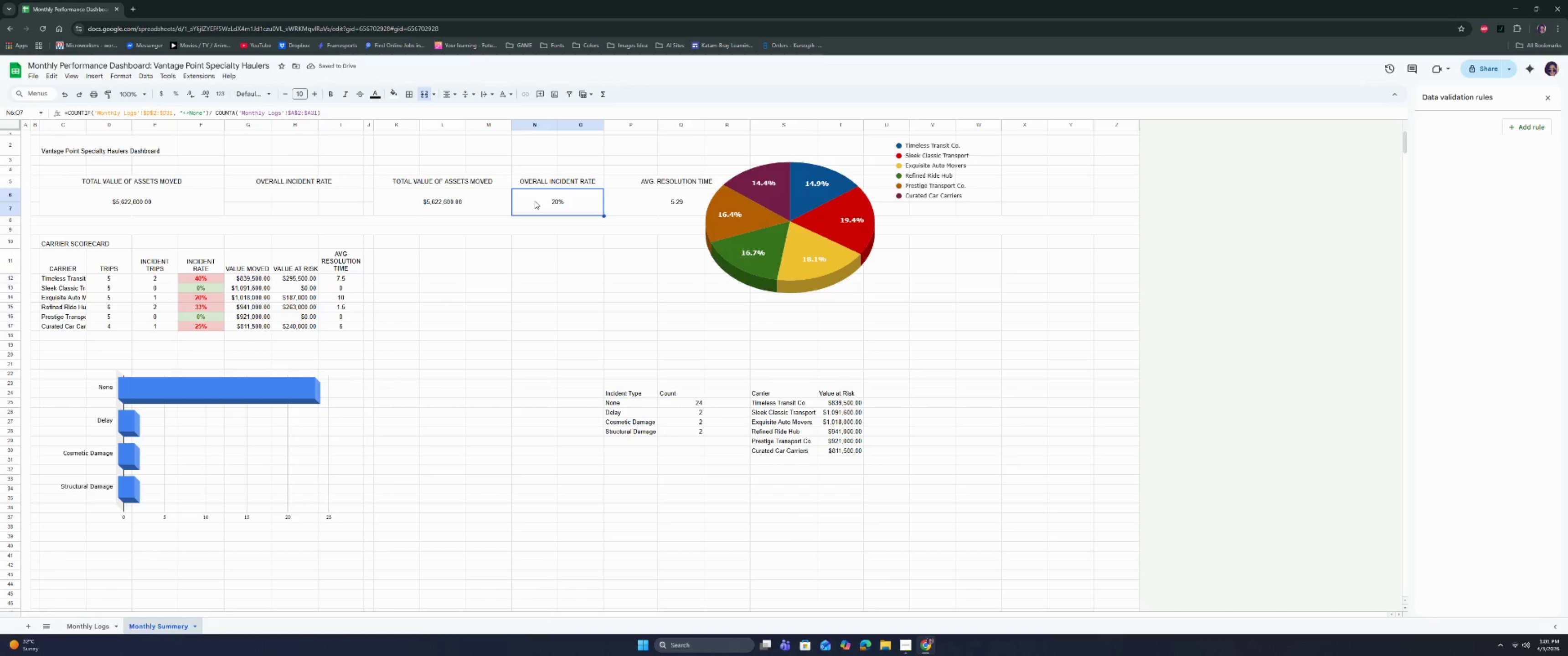 
key(Control+C)
 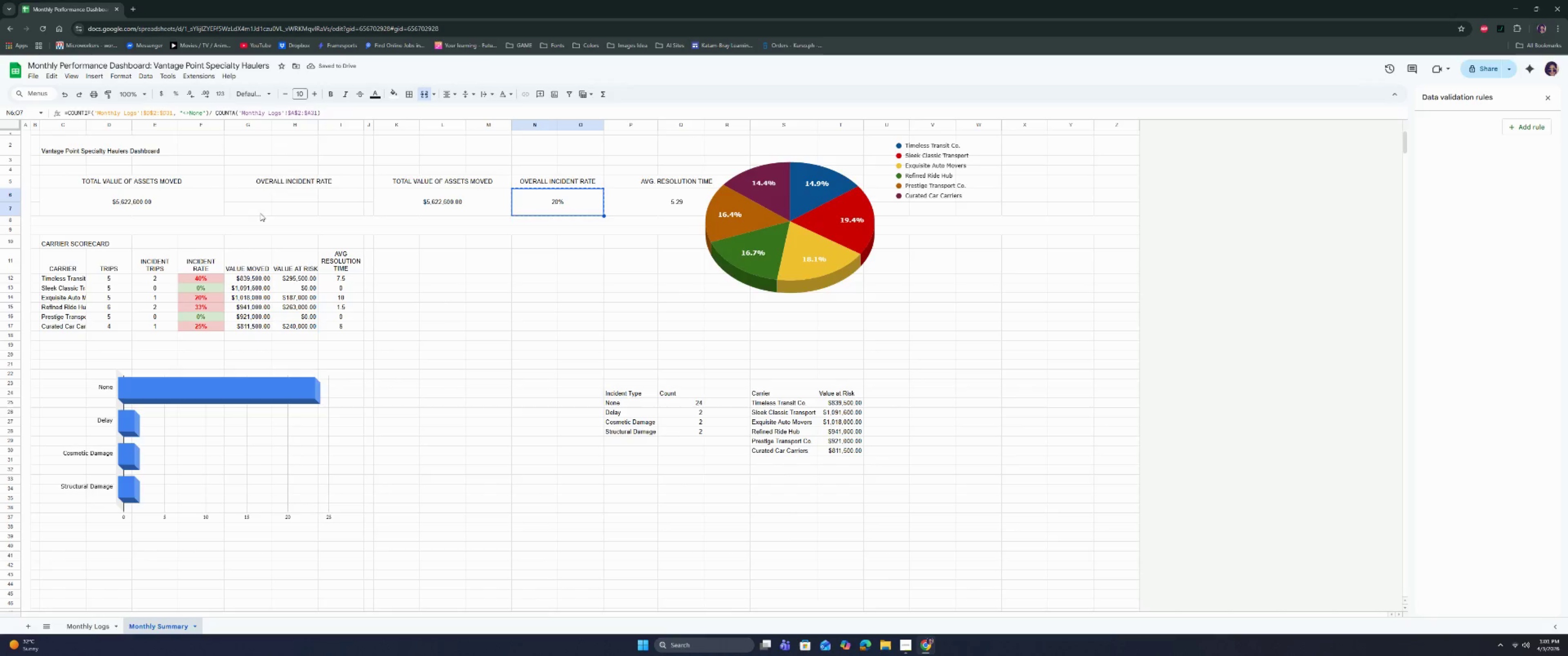 
key(Control+C)
 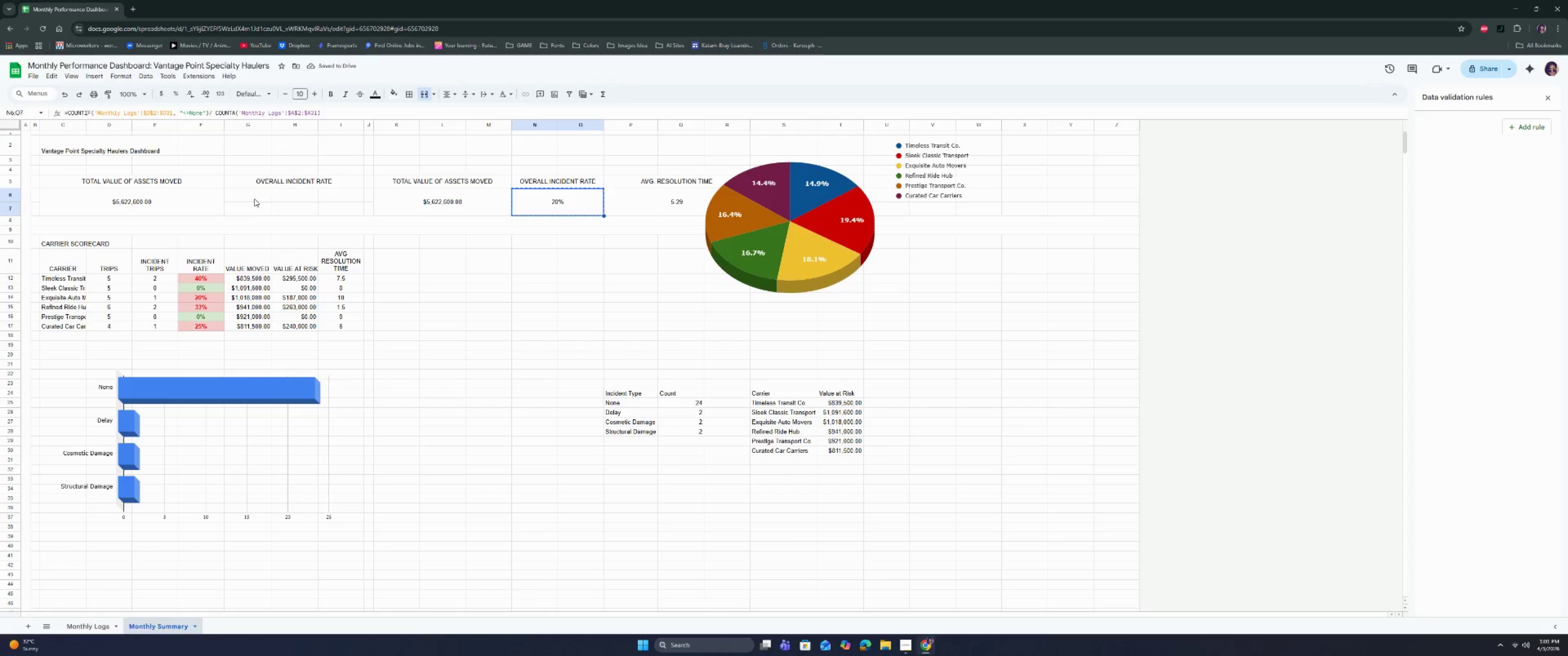 
left_click([254, 198])
 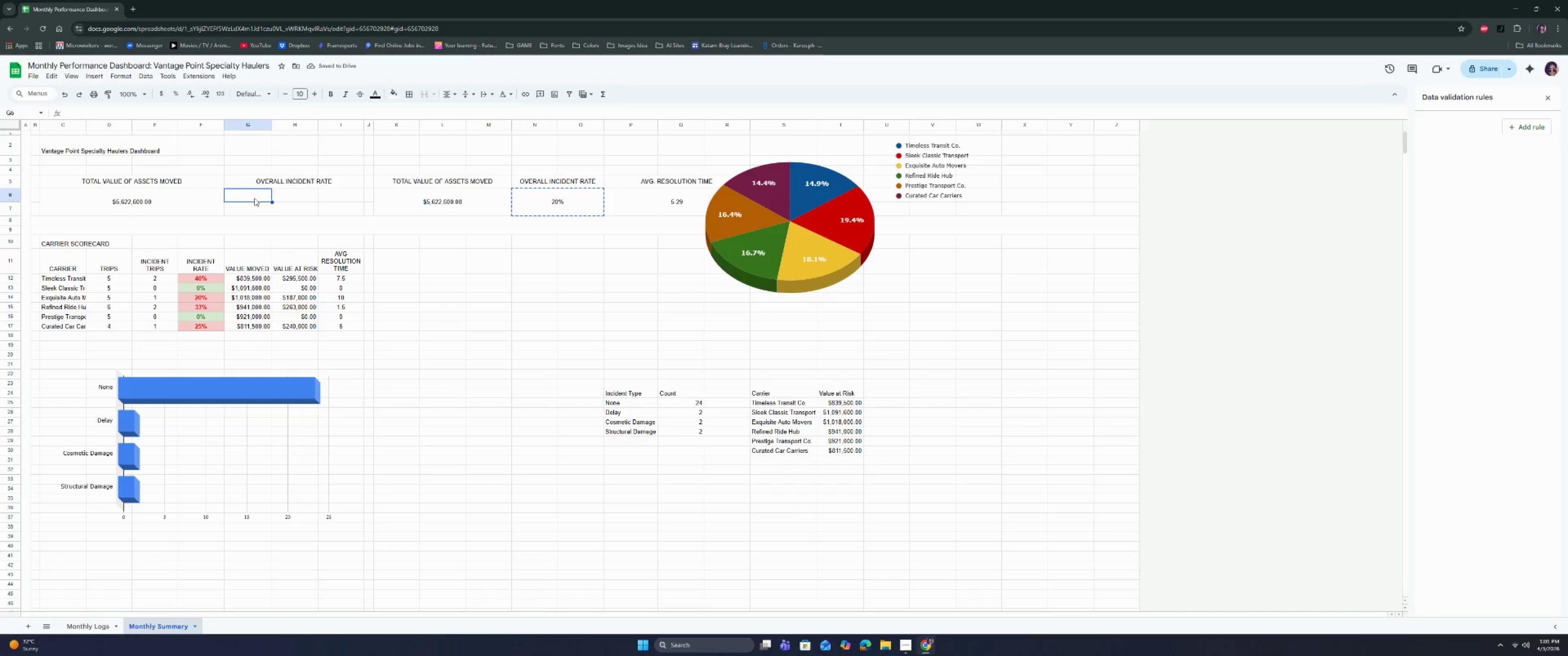 
left_click_drag(start_coordinate=[254, 197], to_coordinate=[341, 204])
 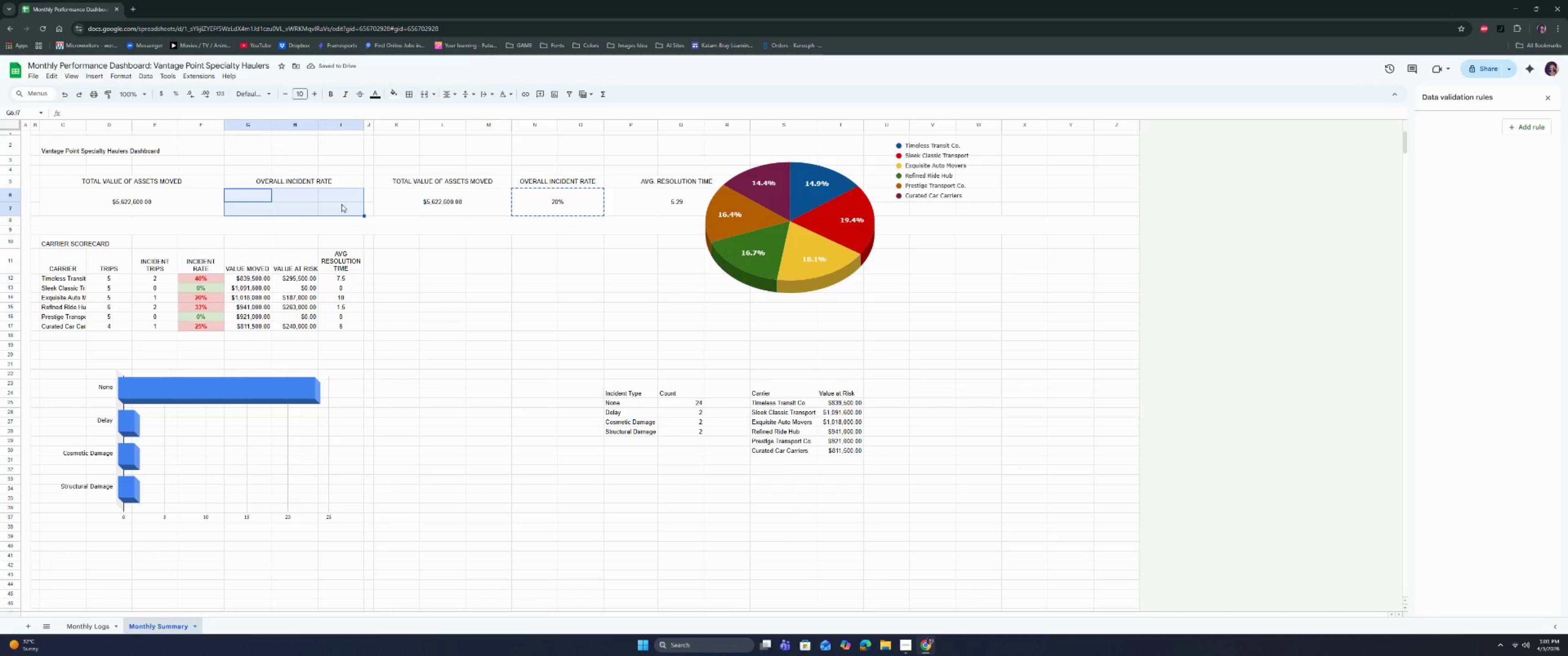 
key(Control+ControlLeft)
 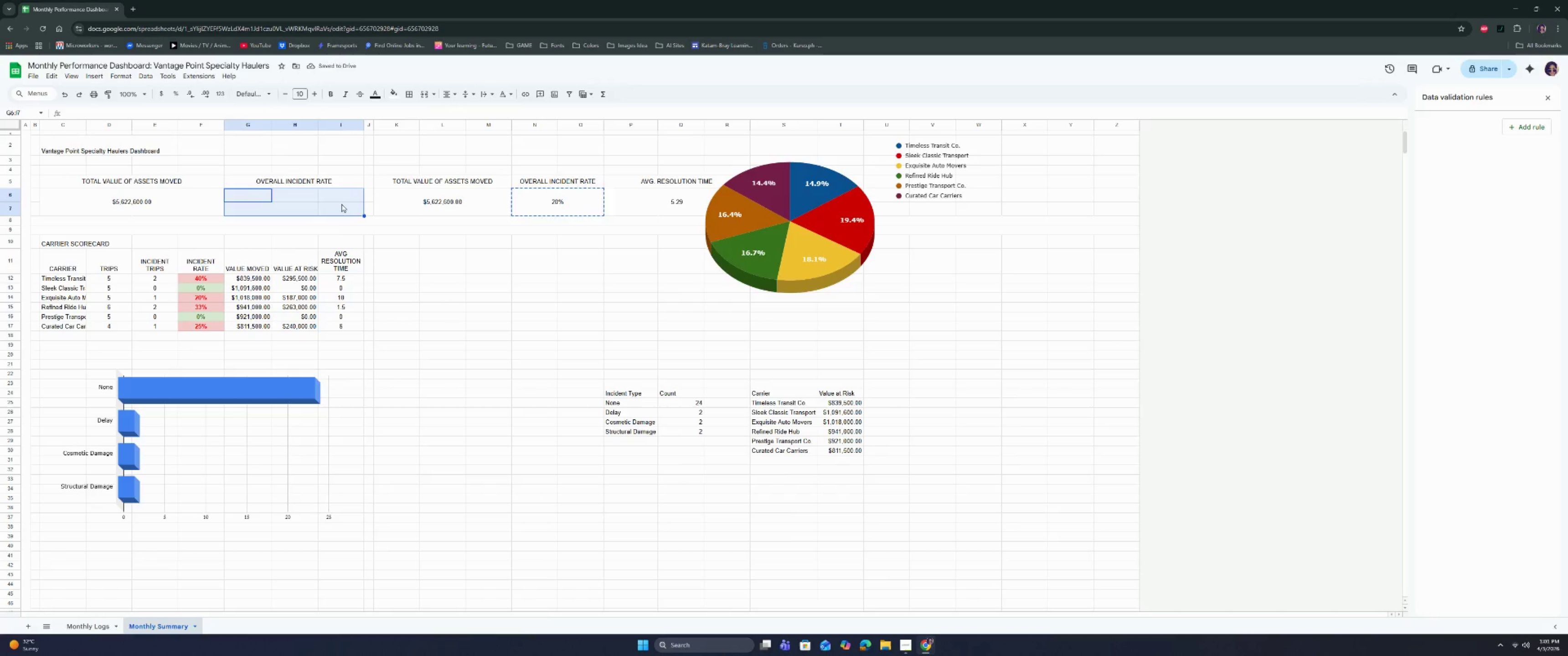 
key(Control+V)
 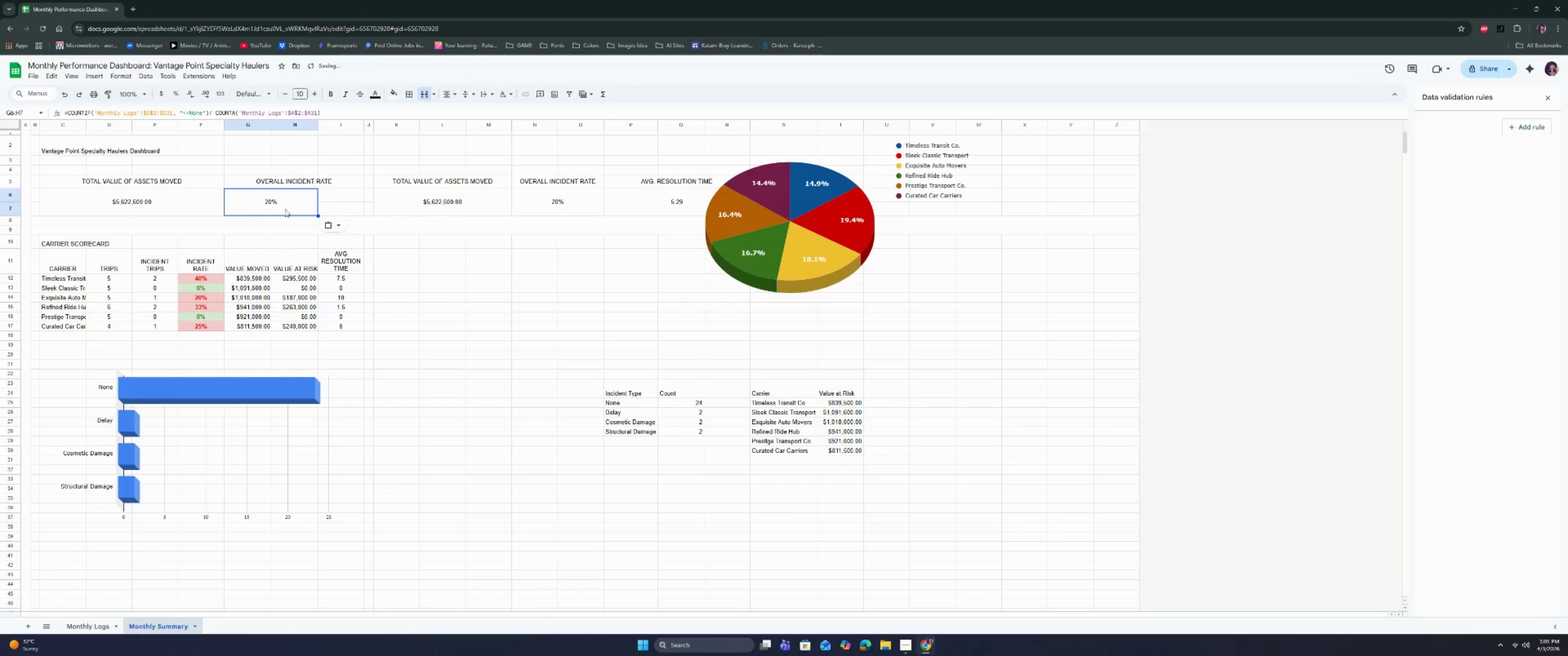 
left_click_drag(start_coordinate=[284, 205], to_coordinate=[340, 203])
 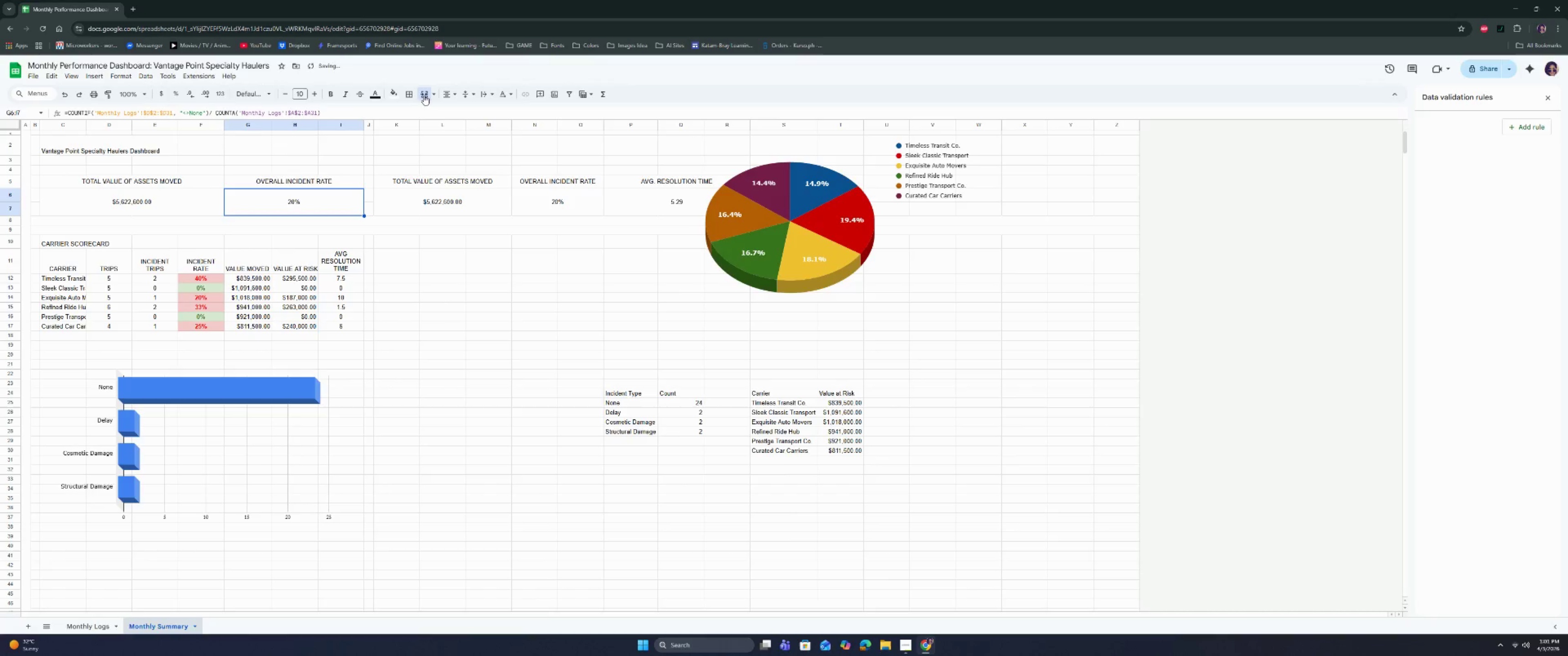 
double_click([449, 274])
 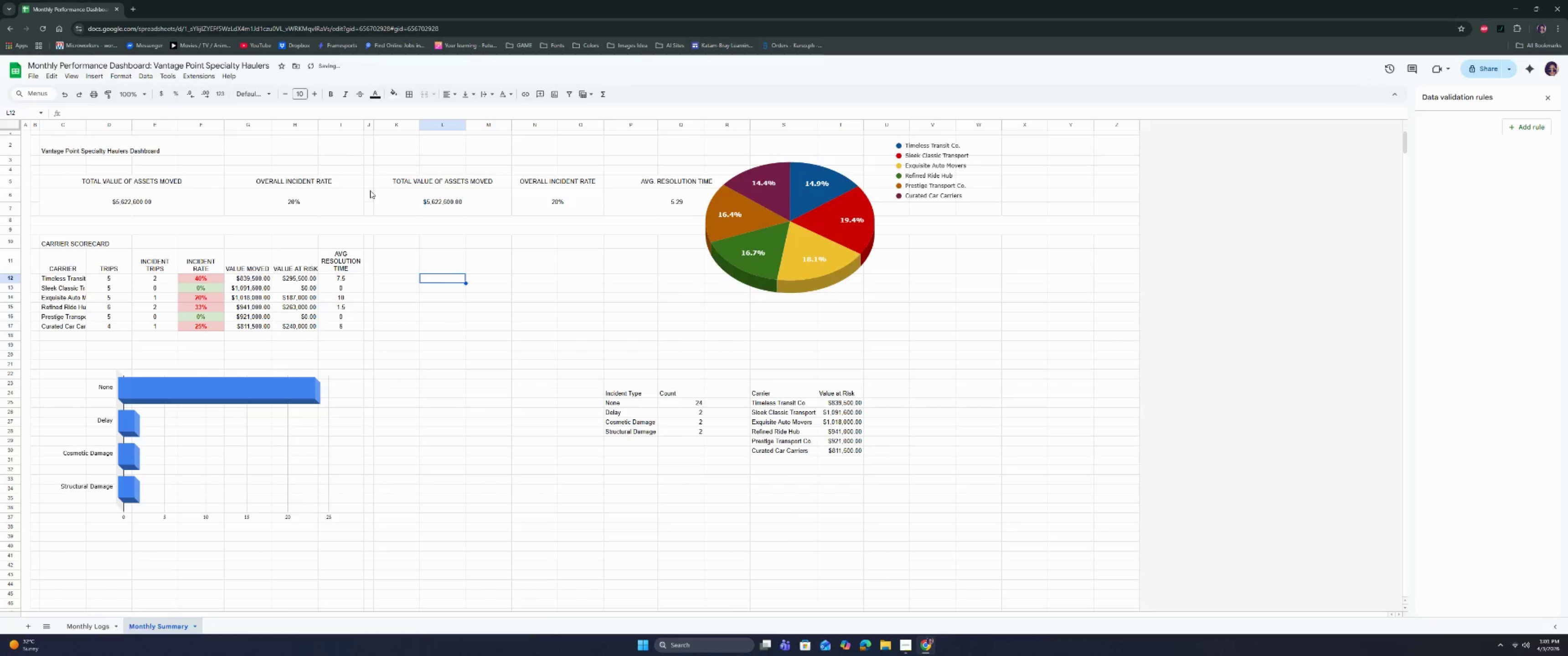 
left_click_drag(start_coordinate=[426, 183], to_coordinate=[473, 197])
 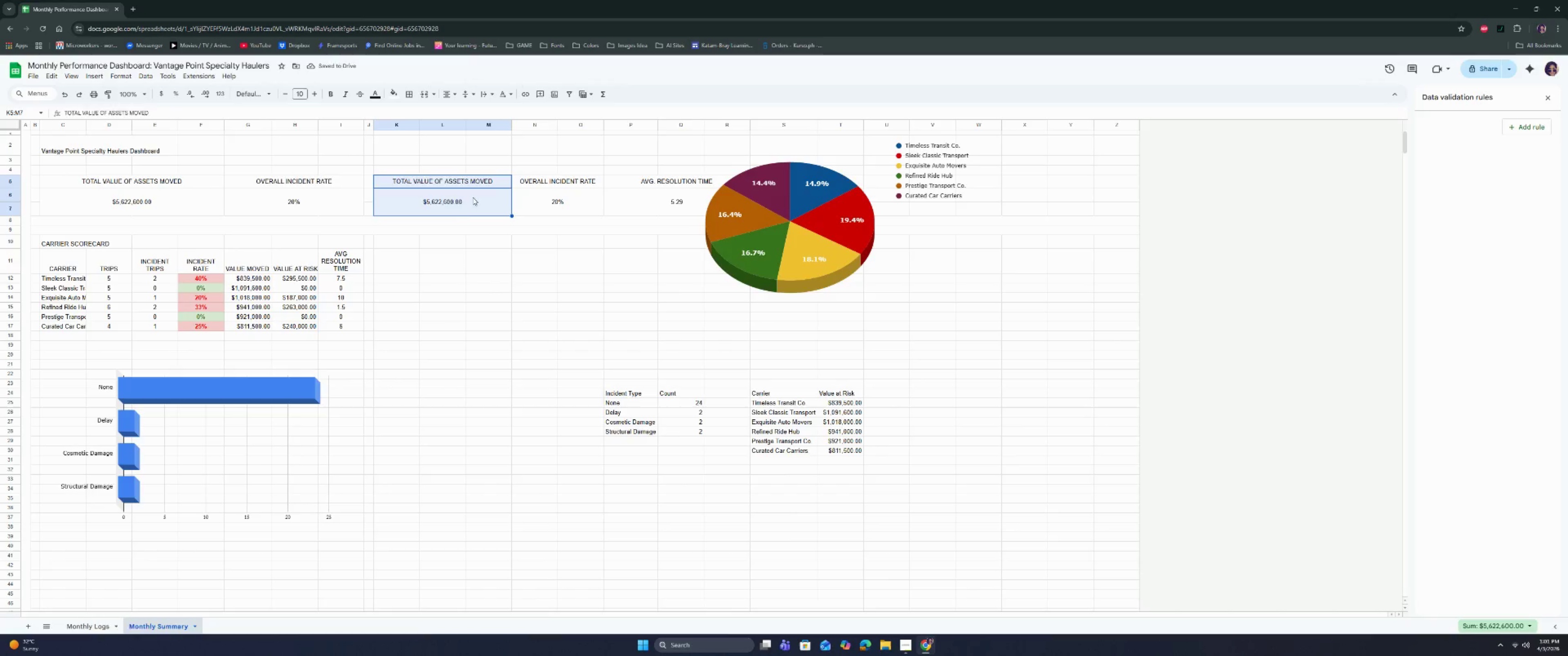 
key(Backspace)
 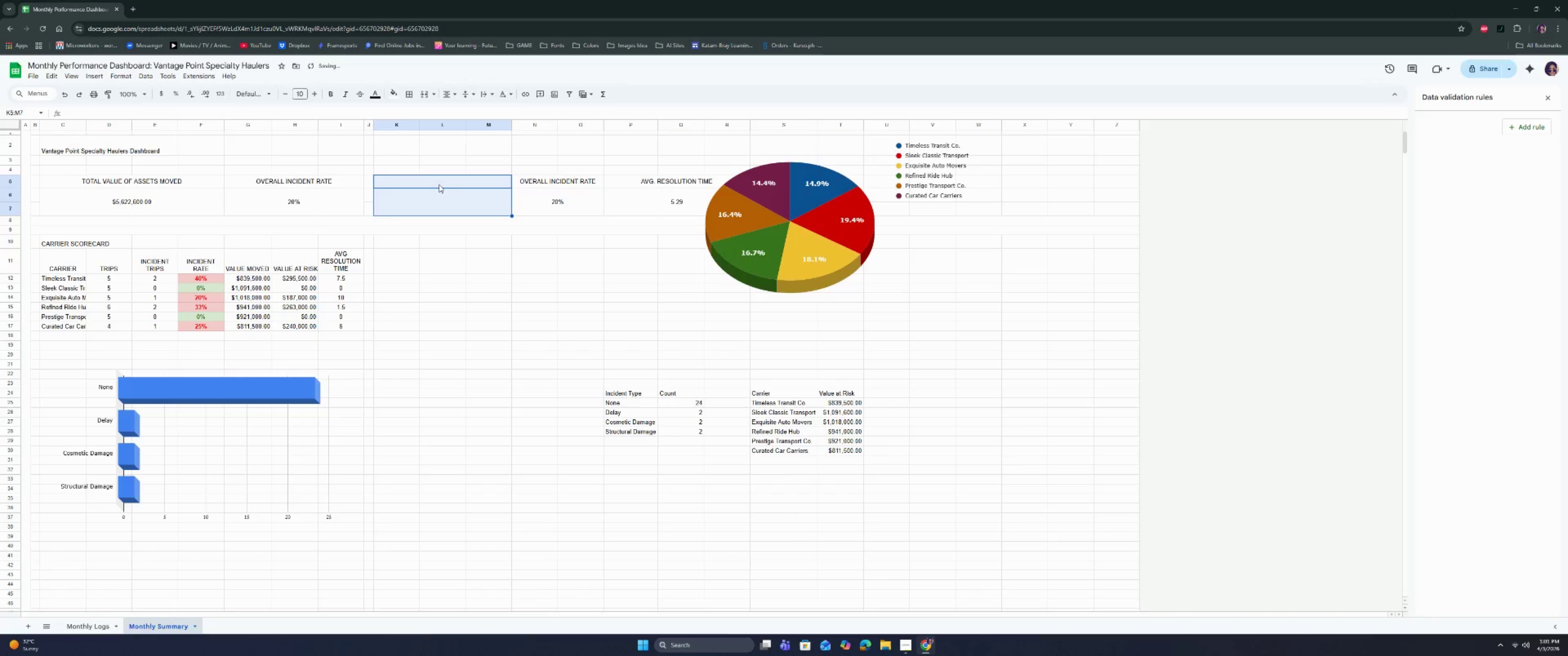 
left_click_drag(start_coordinate=[439, 184], to_coordinate=[542, 196])
 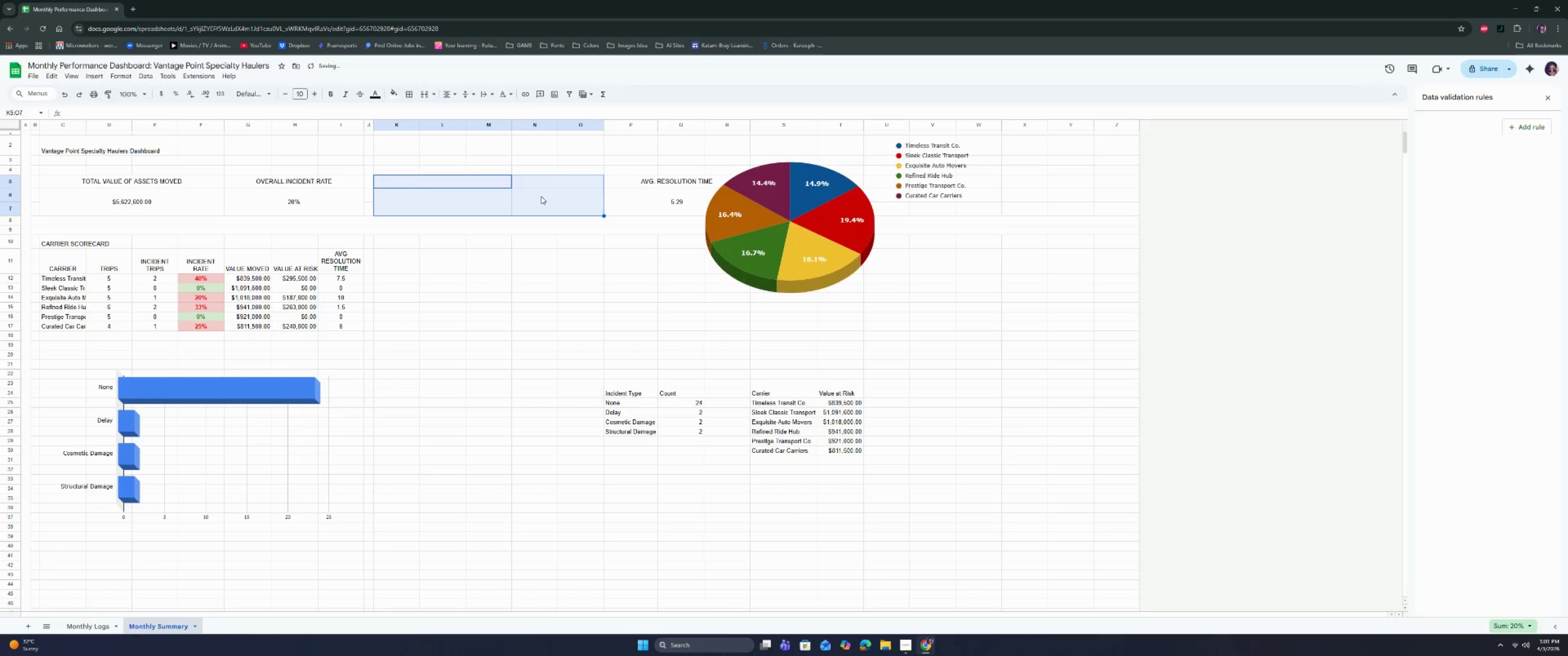 
key(Backspace)
 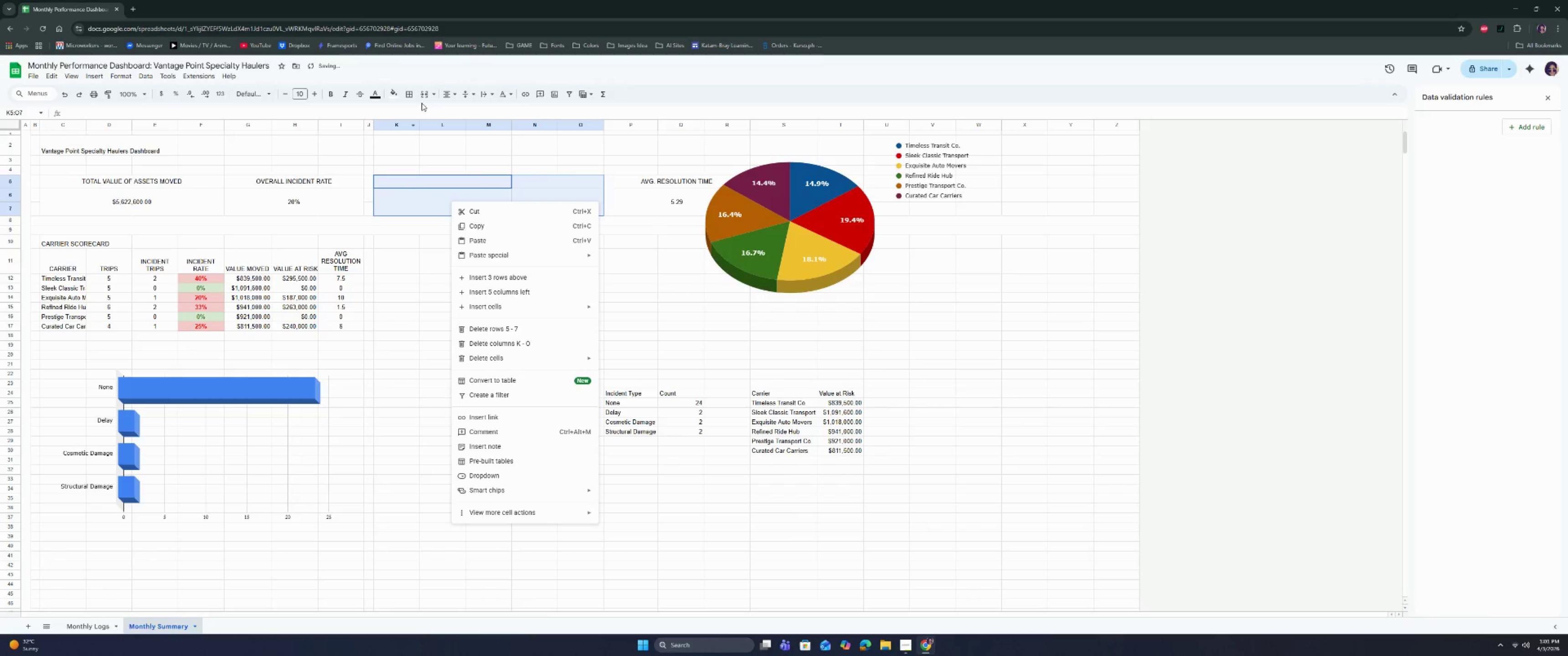 
double_click([424, 96])
 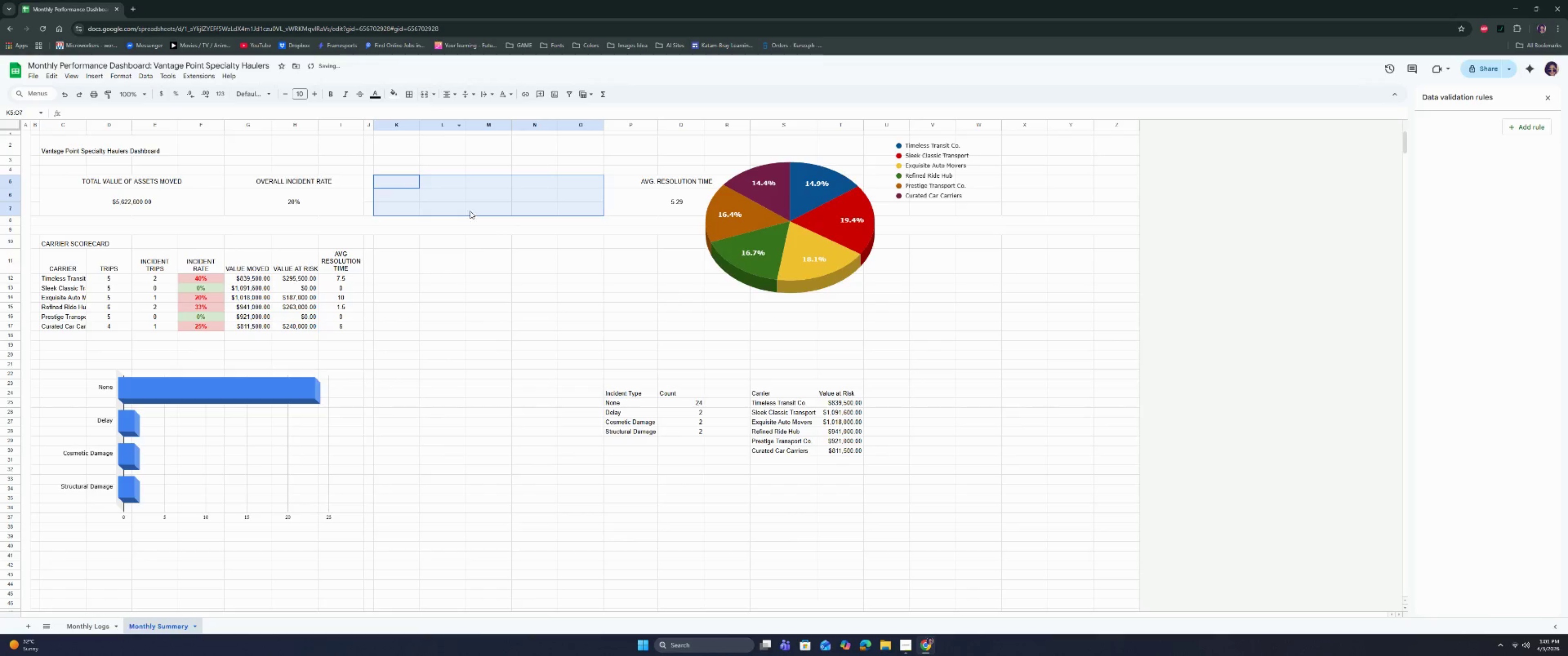 
left_click([477, 246])
 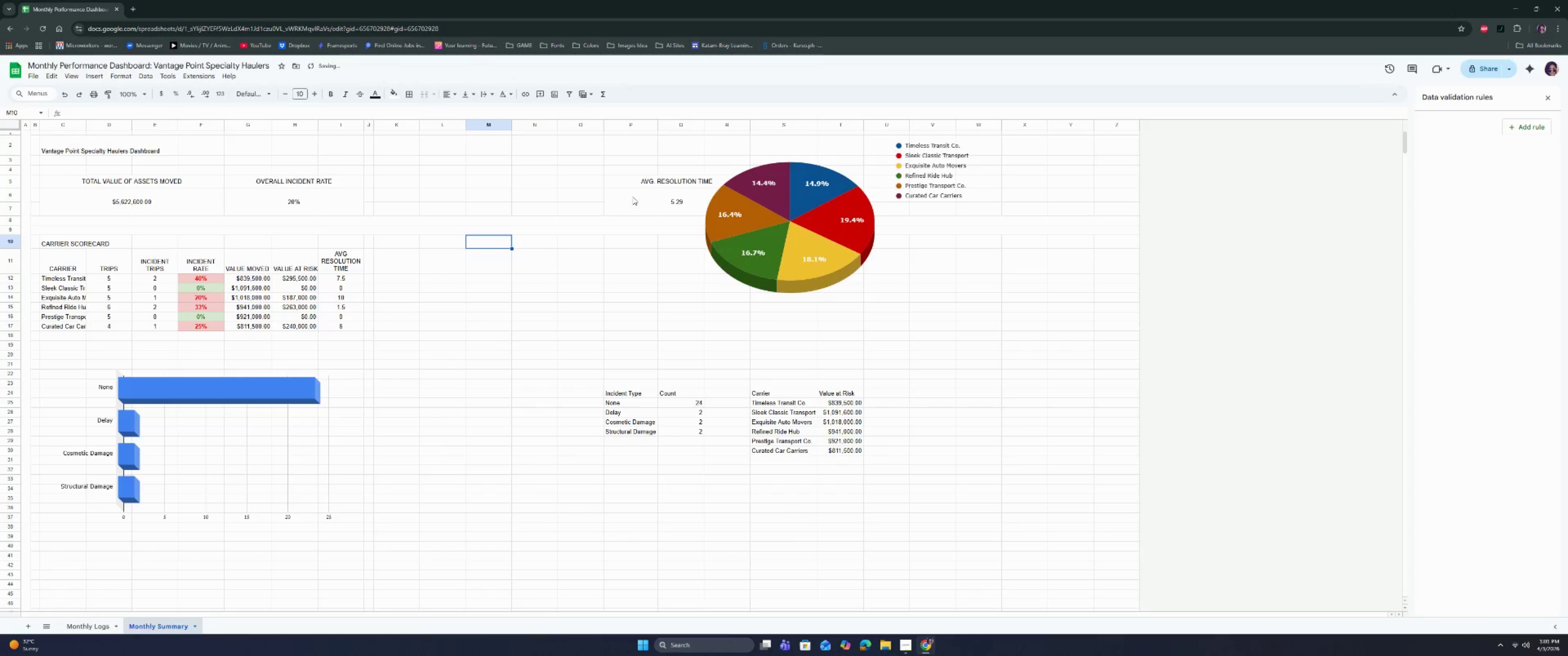 
left_click_drag(start_coordinate=[640, 180], to_coordinate=[636, 198])
 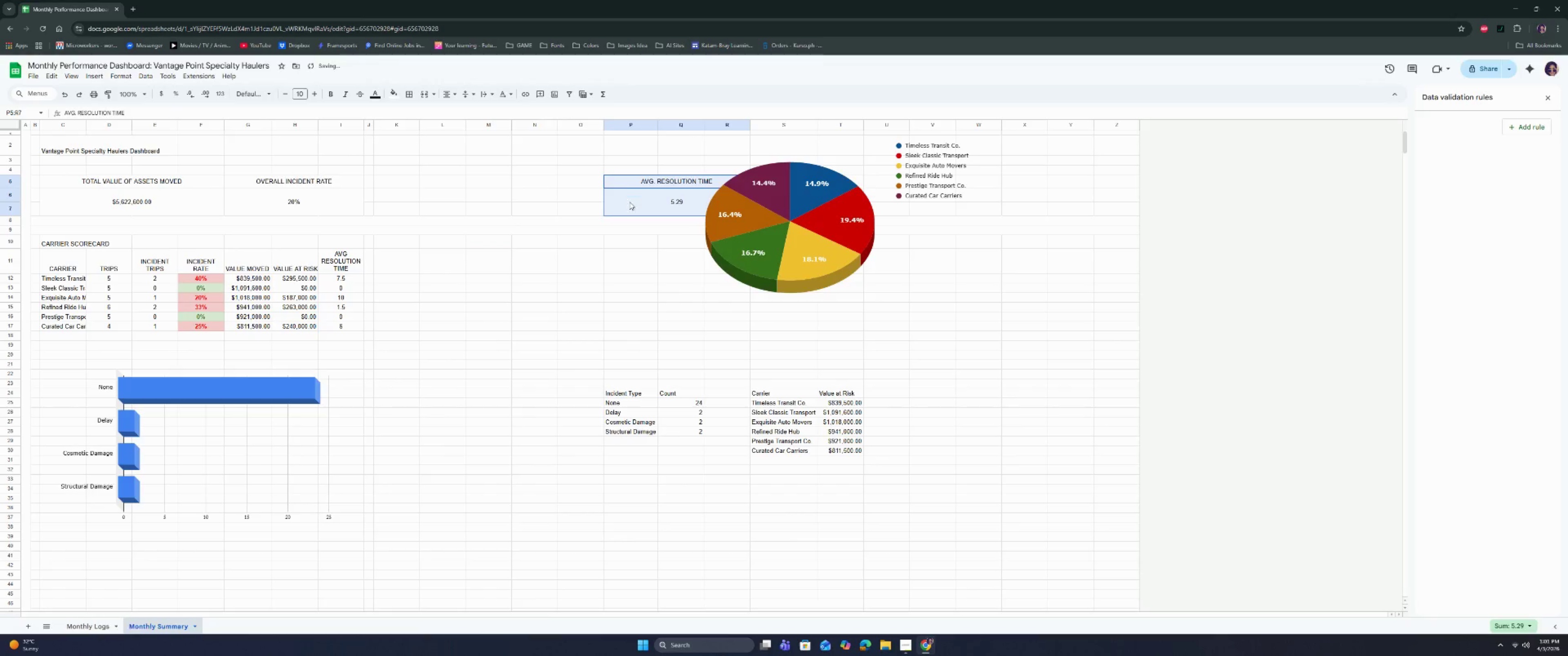 
key(Control+C)
 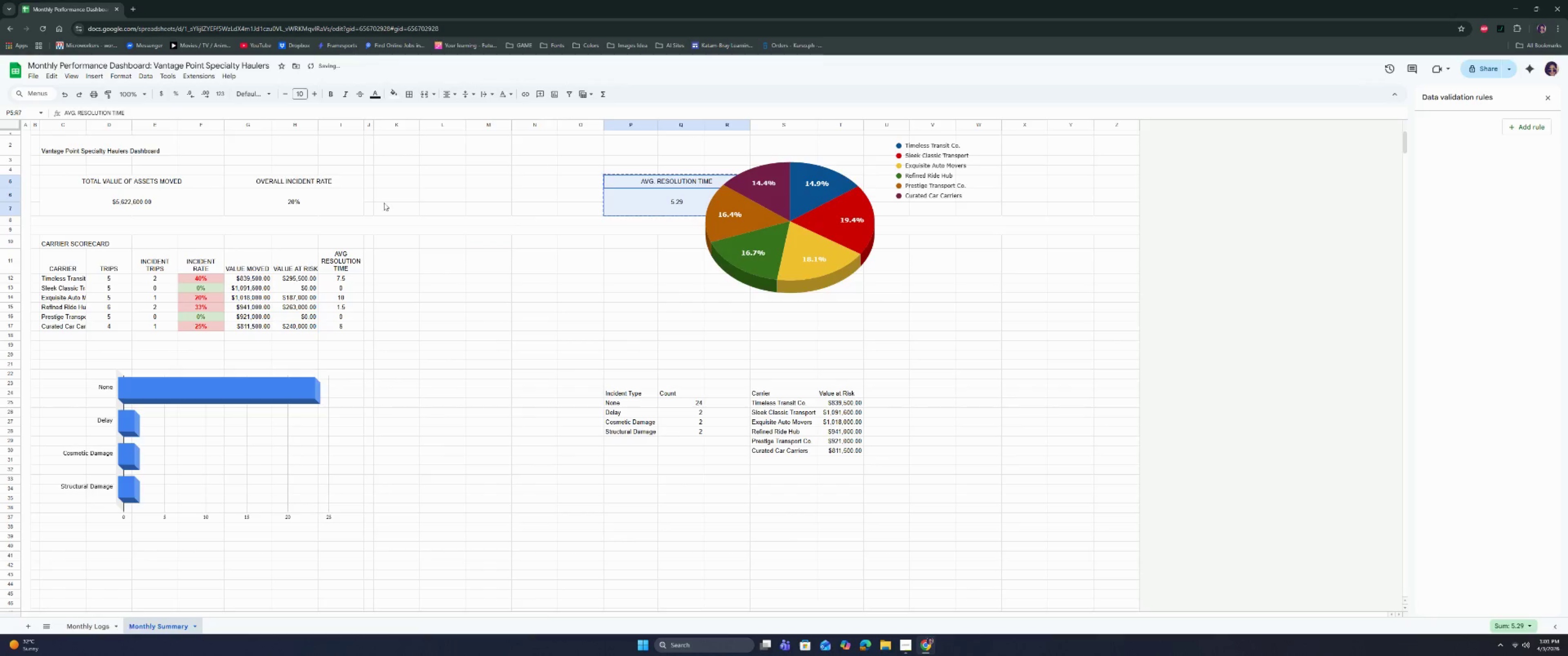 
key(Control+C)
 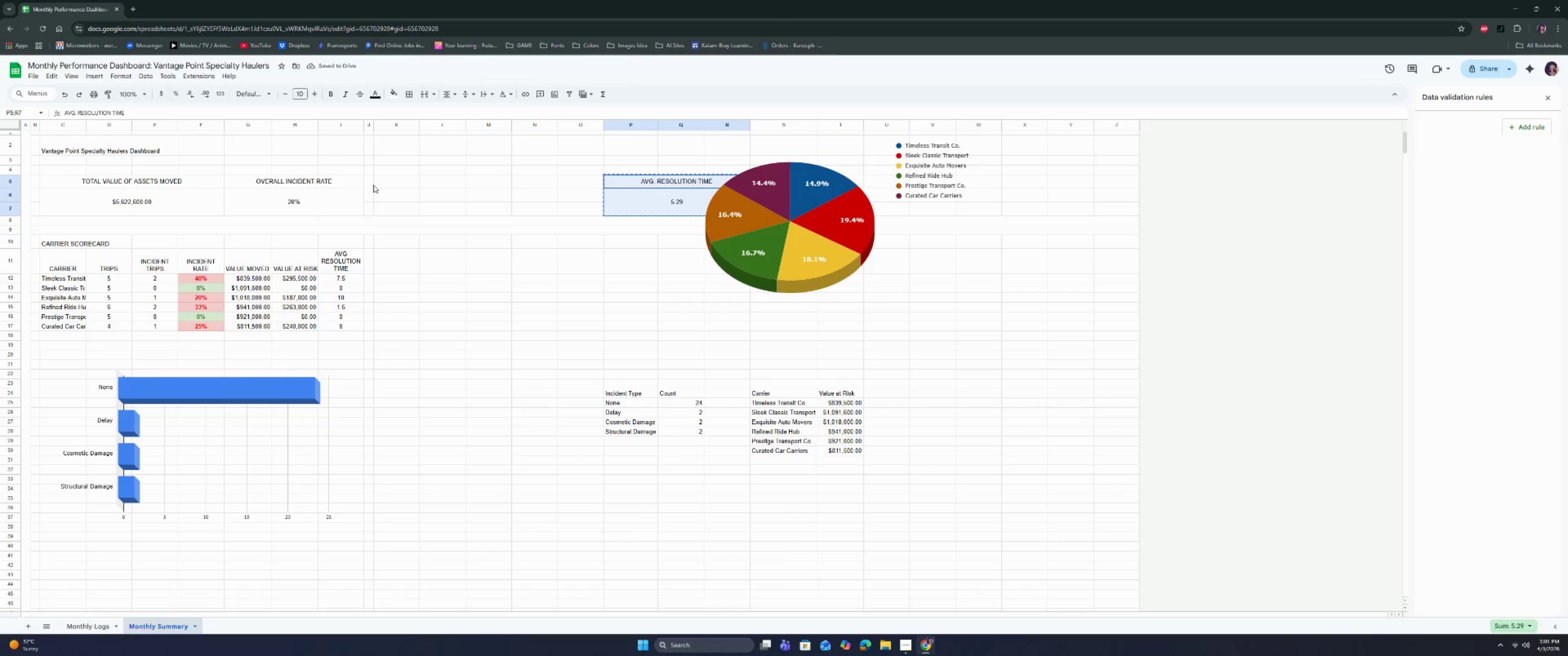 
left_click([366, 184])
 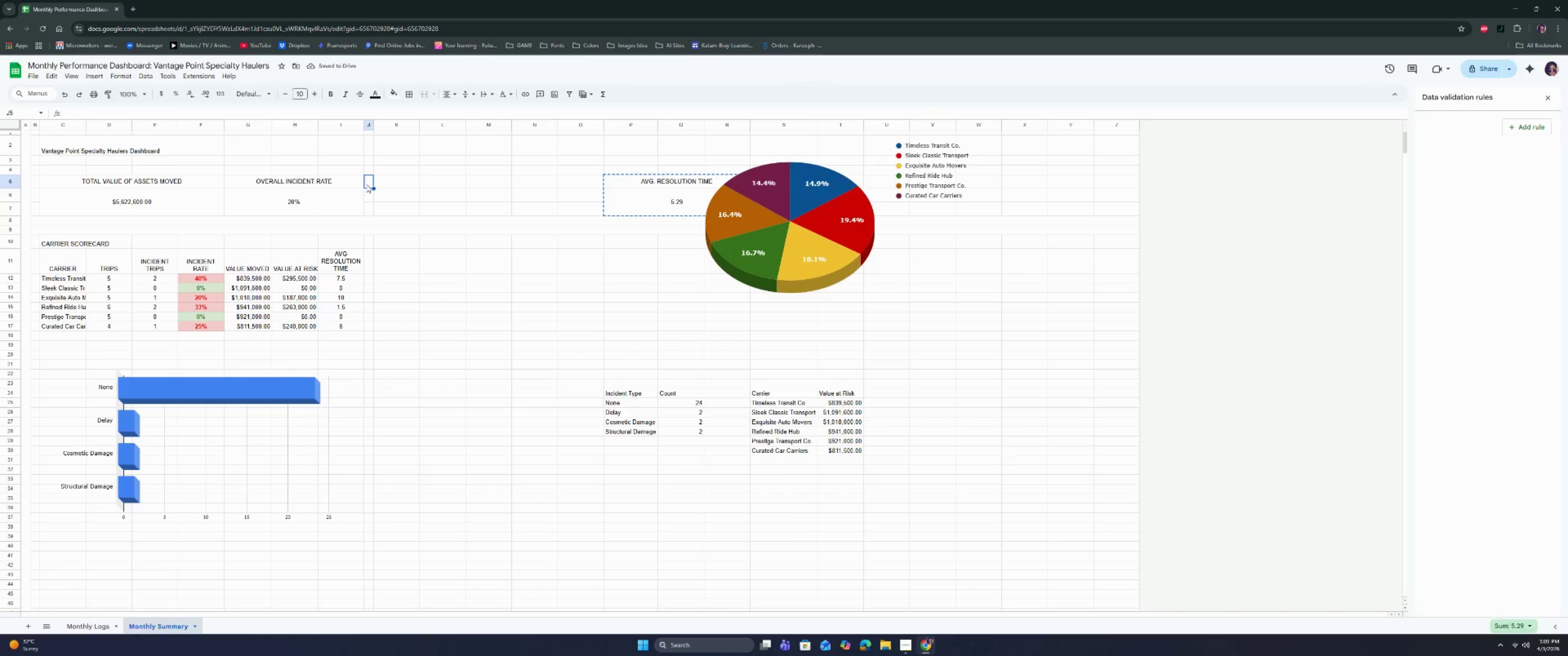 
key(Control+ControlLeft)
 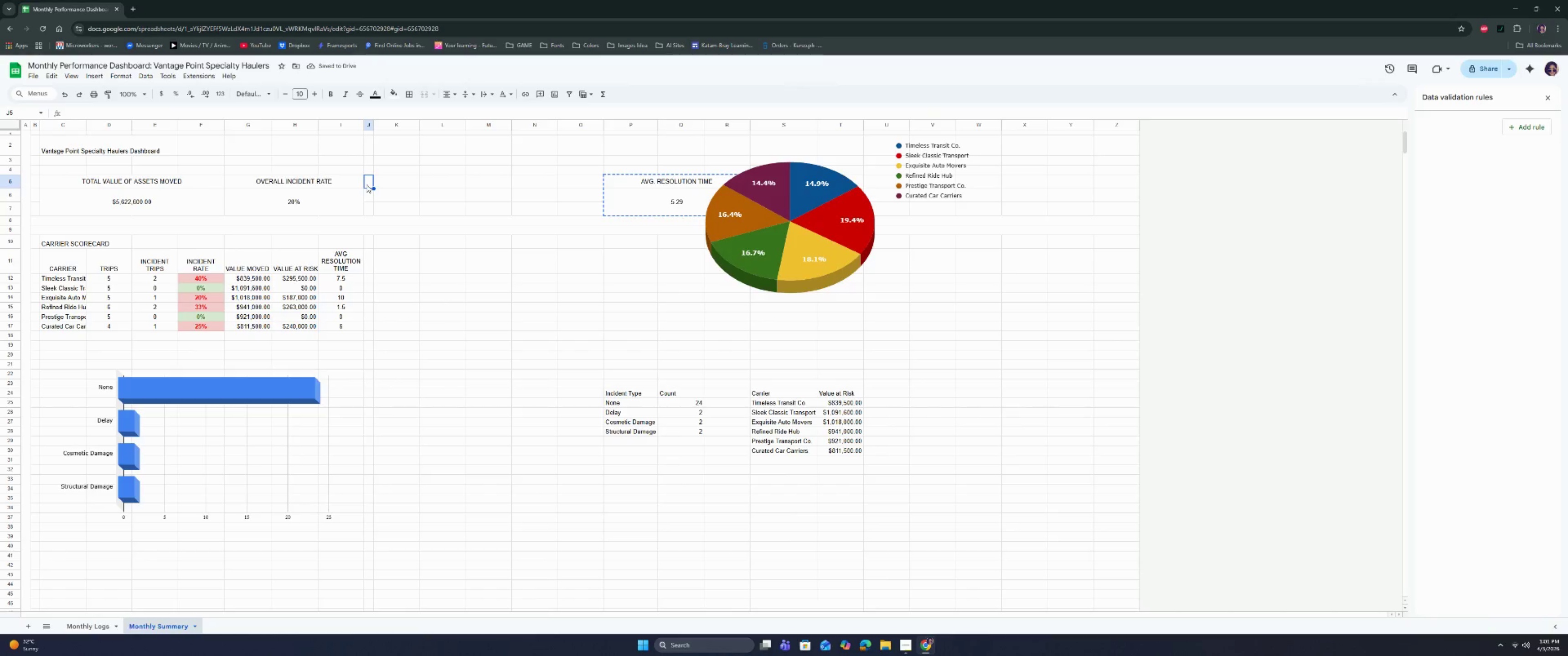 
key(Control+V)
 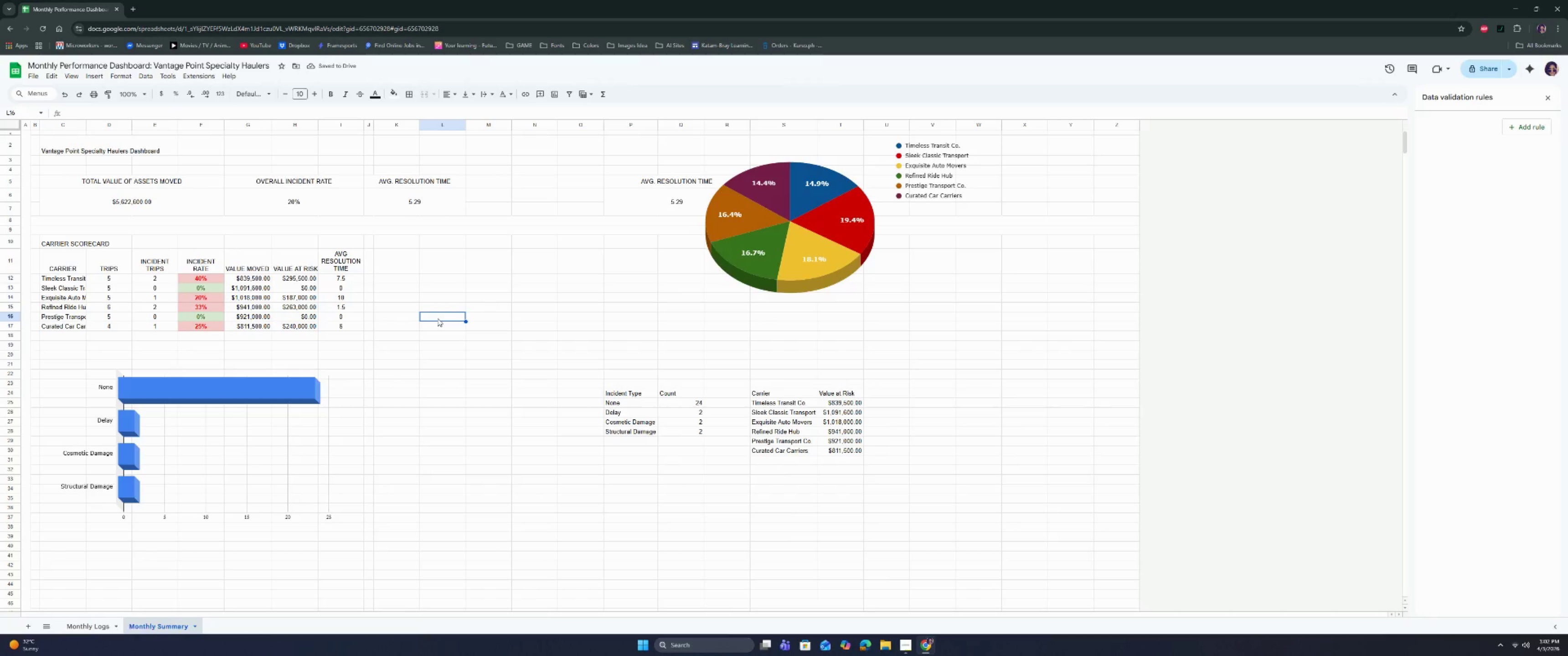 
left_click_drag(start_coordinate=[417, 179], to_coordinate=[473, 182])
 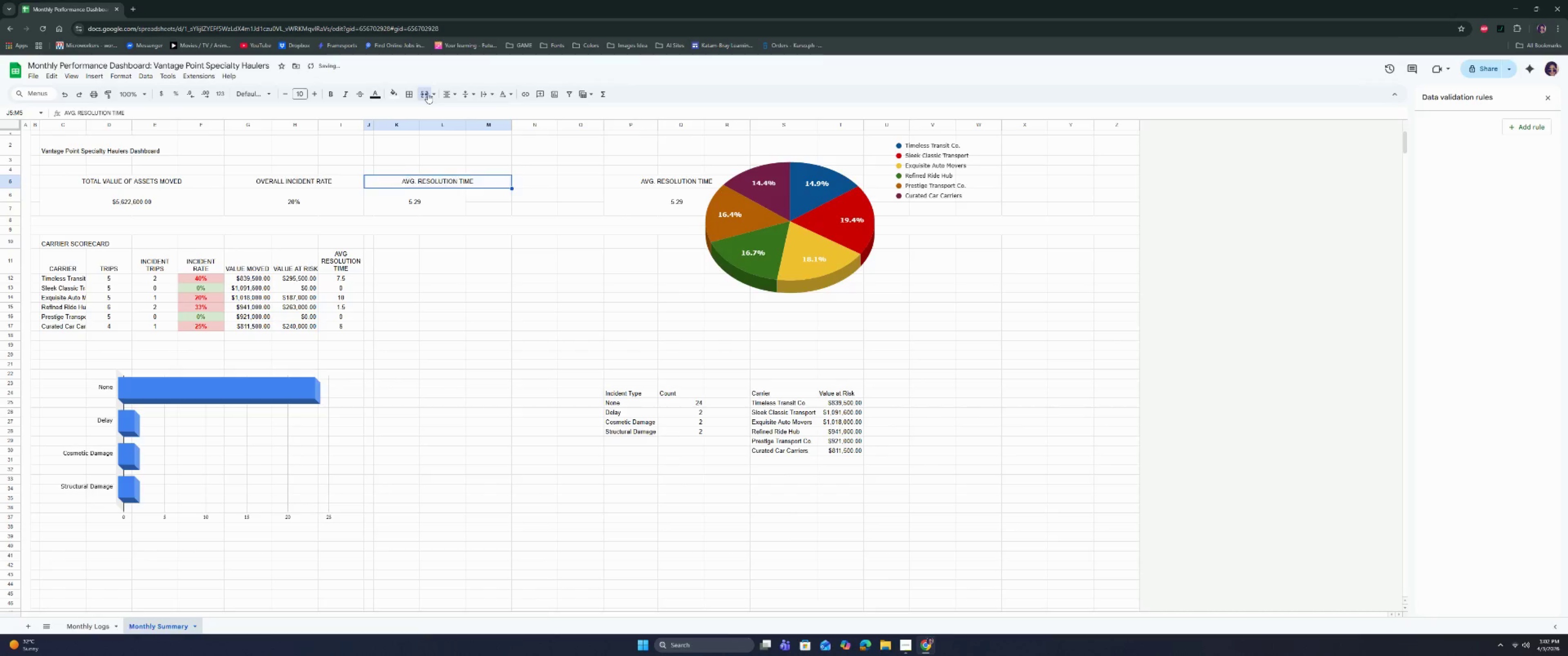 
double_click([484, 230])
 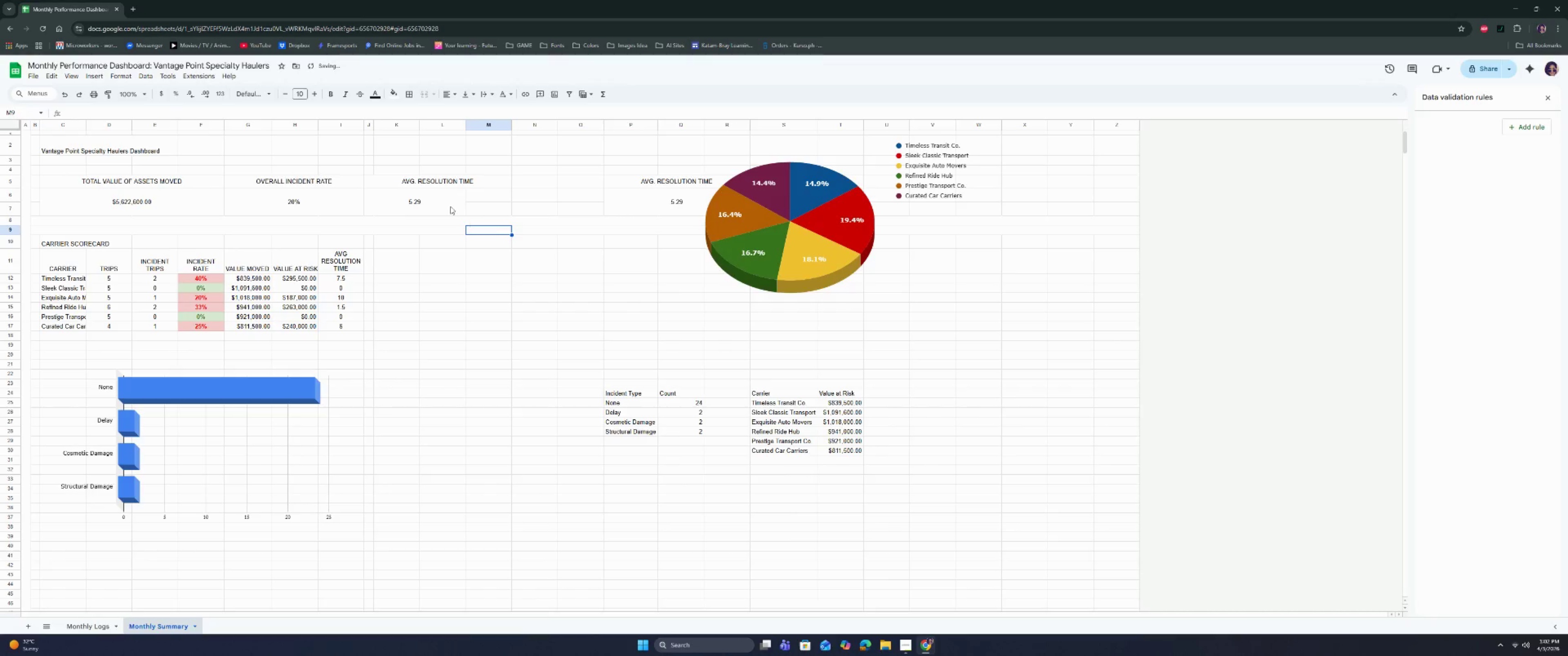 
left_click_drag(start_coordinate=[449, 205], to_coordinate=[470, 205])
 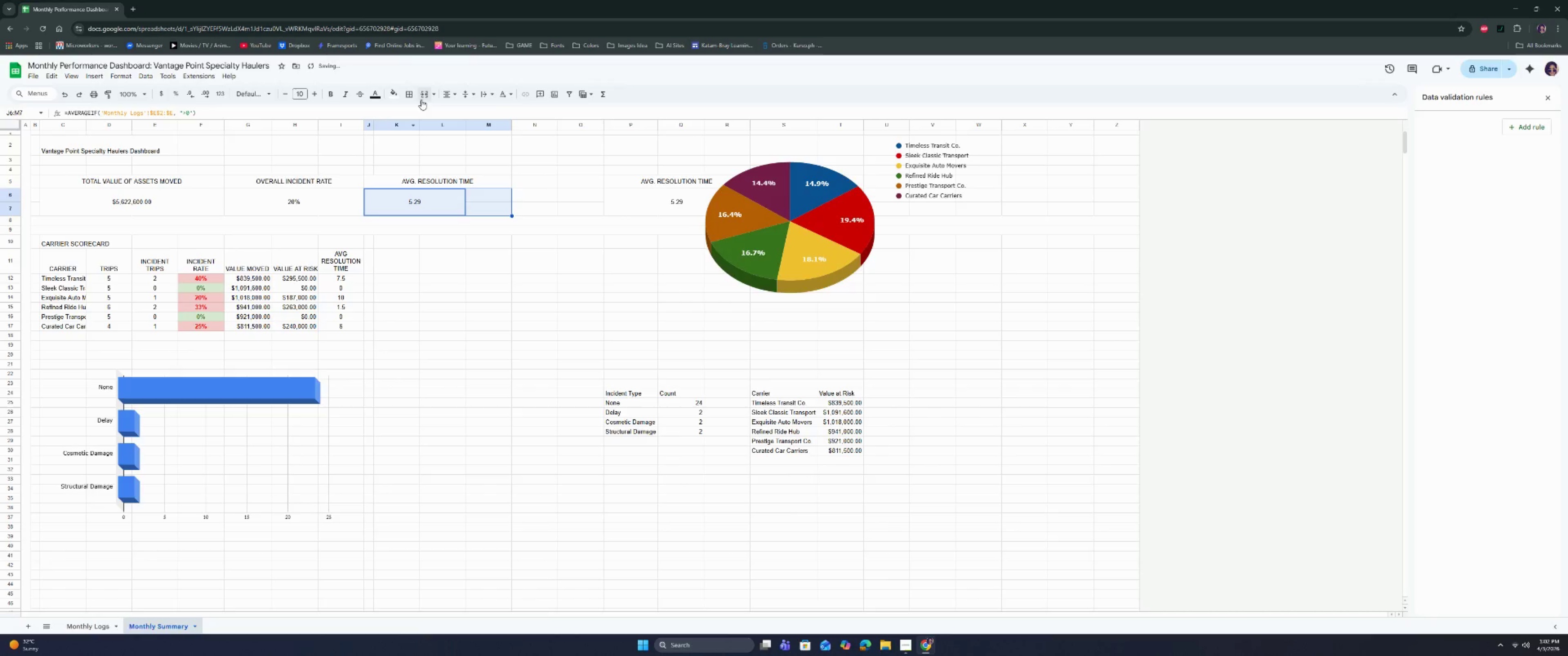 
left_click([423, 95])
 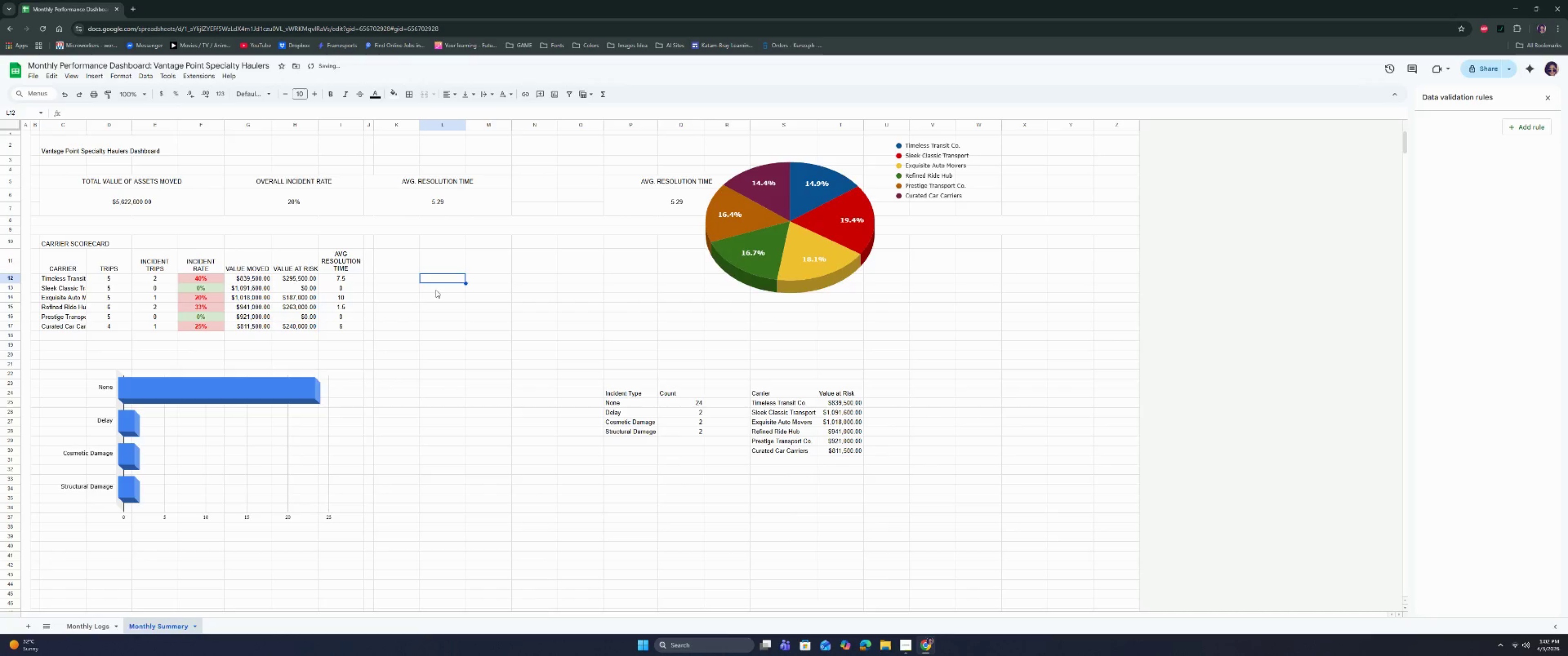 
left_click([378, 188])
 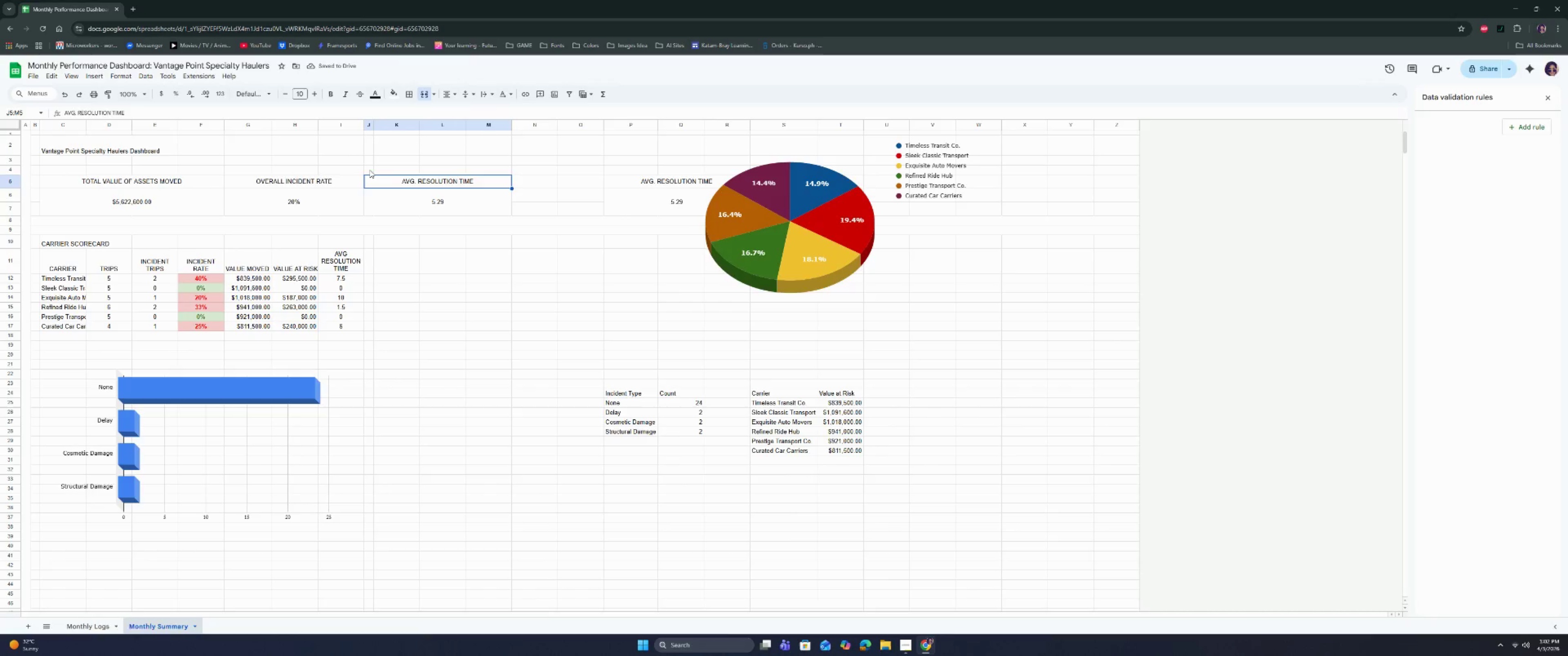 
left_click([369, 169])
 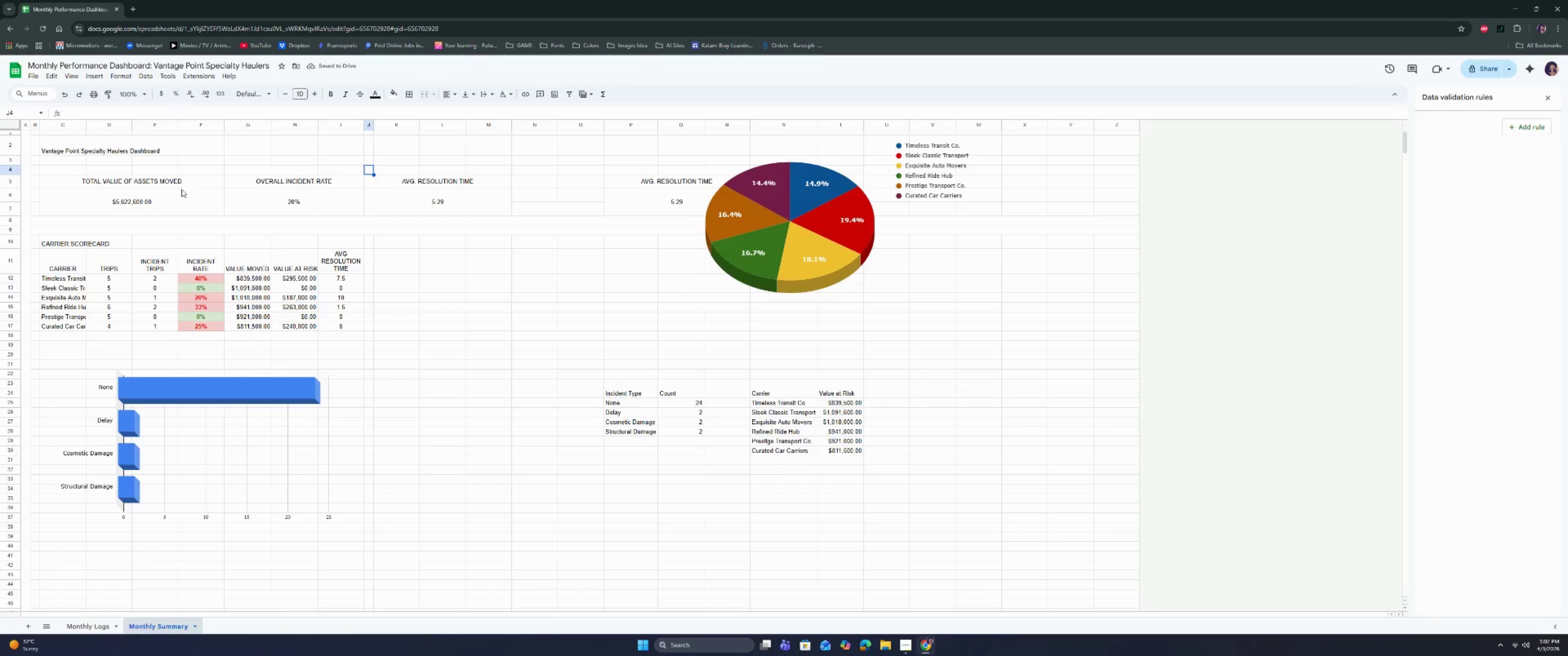 
left_click_drag(start_coordinate=[142, 147], to_coordinate=[500, 151])
 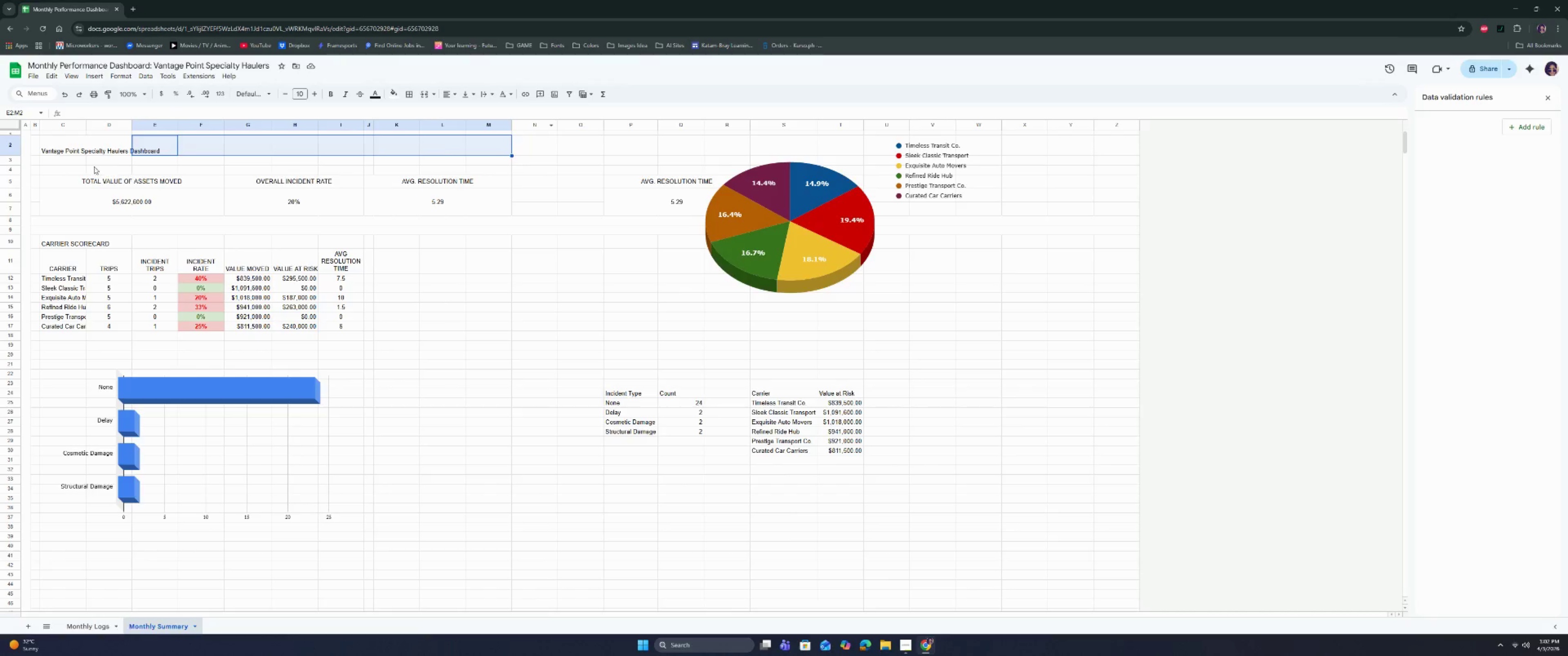 
left_click_drag(start_coordinate=[77, 148], to_coordinate=[485, 144])
 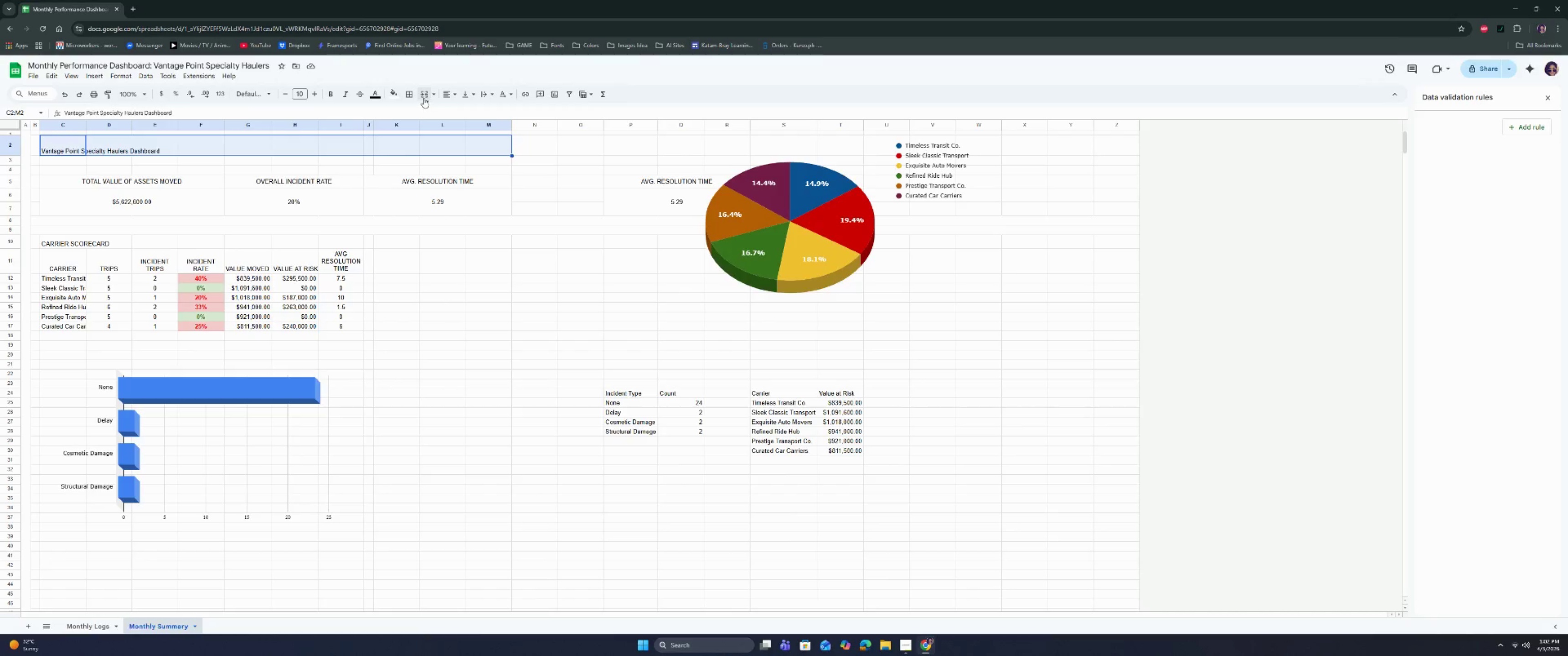 
left_click([423, 97])
 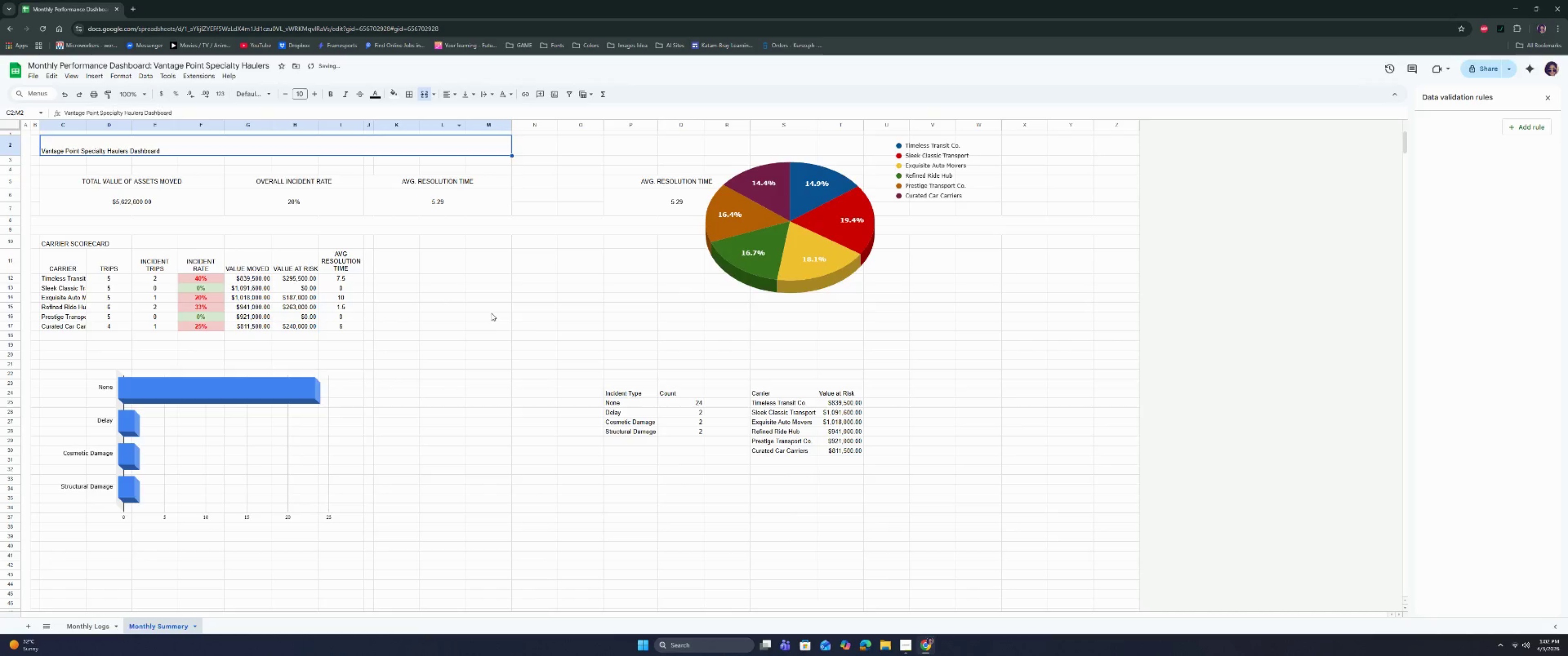 
left_click([492, 323])
 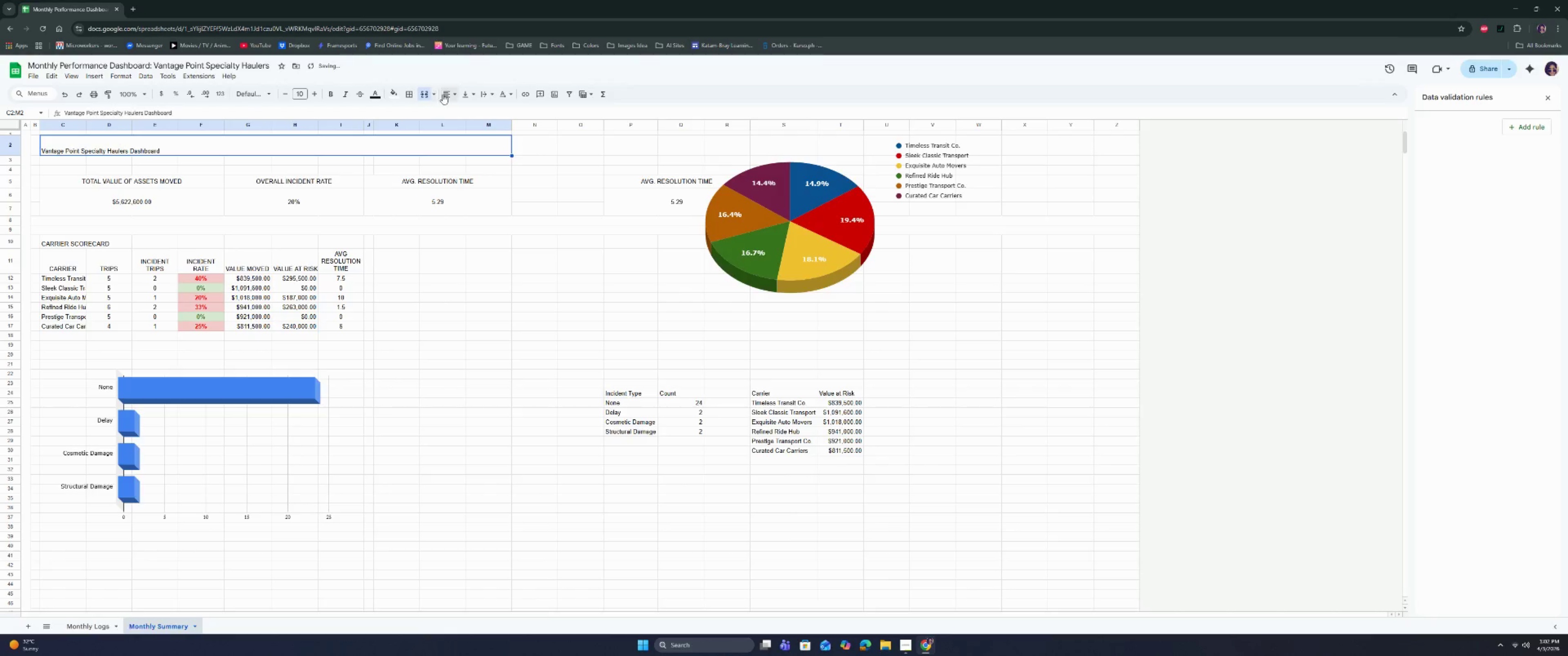 
double_click([463, 111])
 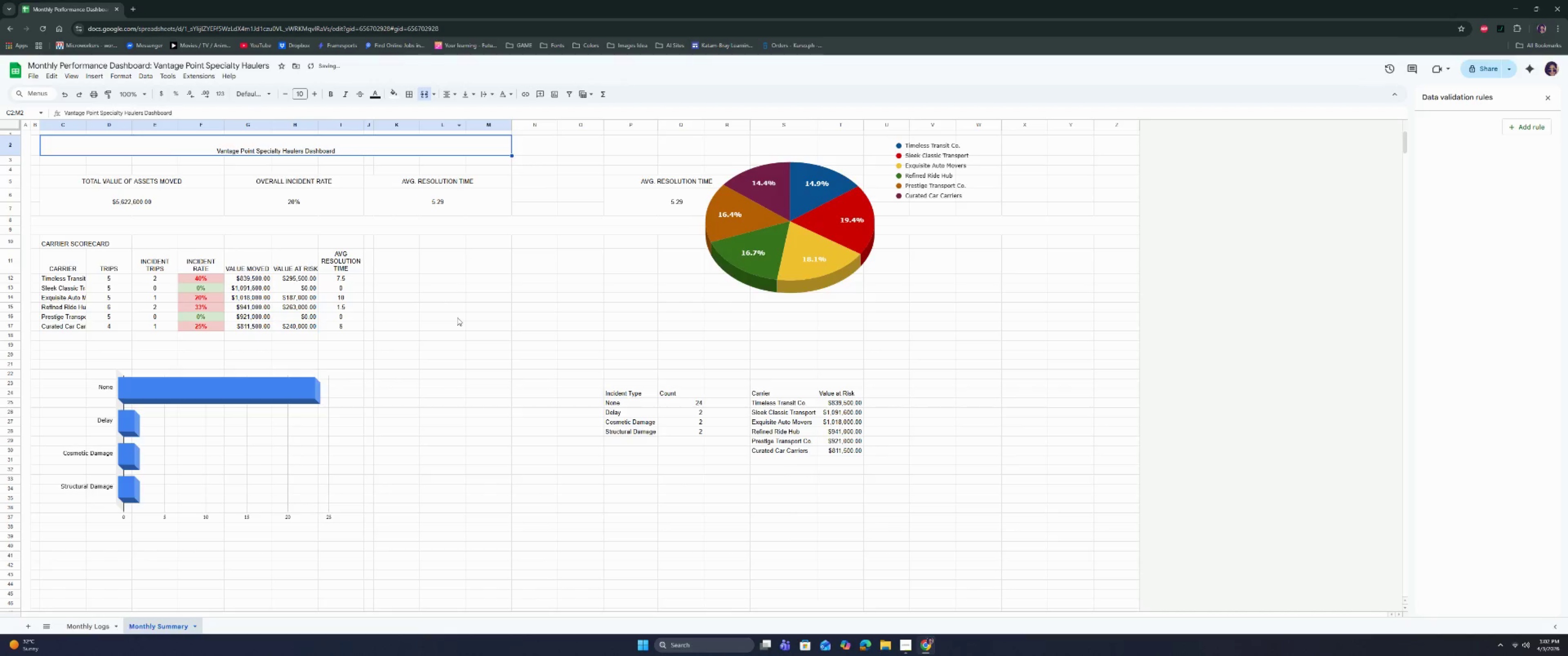 
left_click([457, 318])
 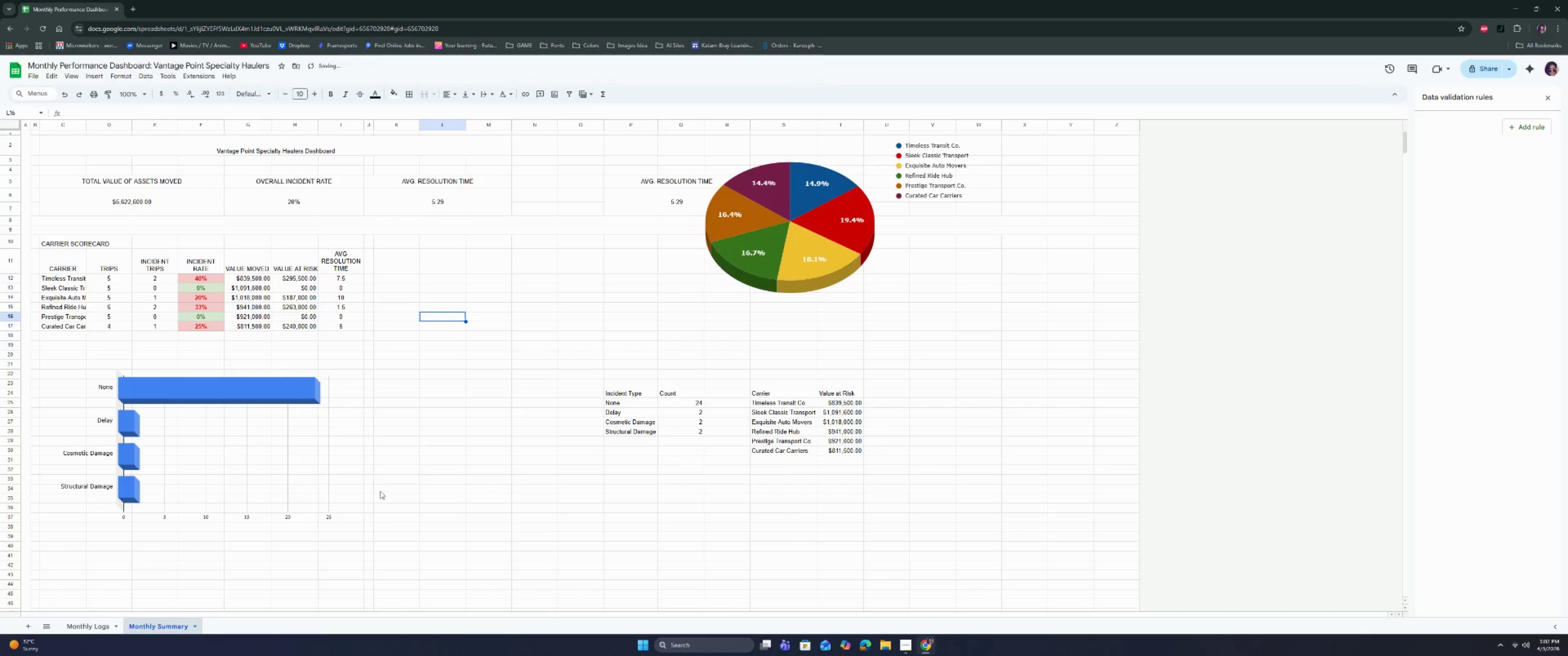 
left_click([437, 443])
 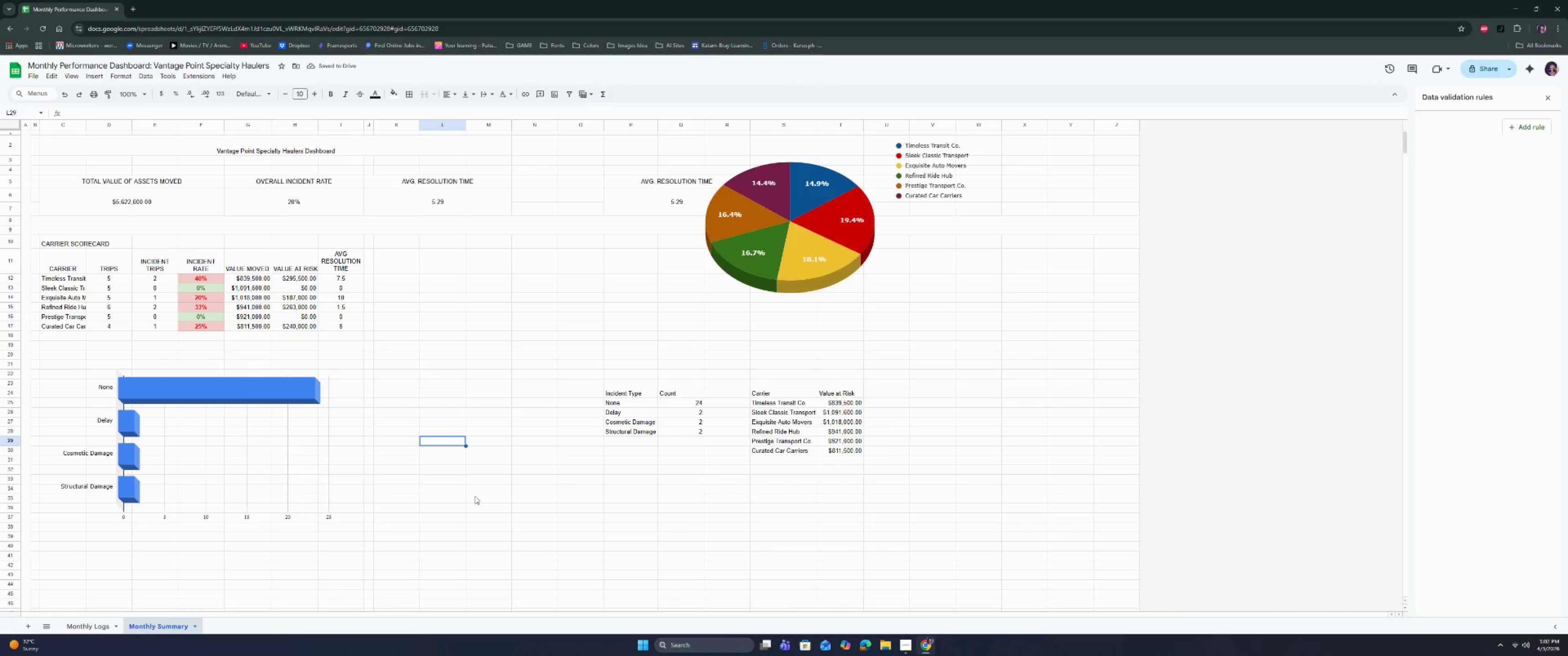 
scroll: coordinate [475, 496], scroll_direction: up, amount: 2.0
 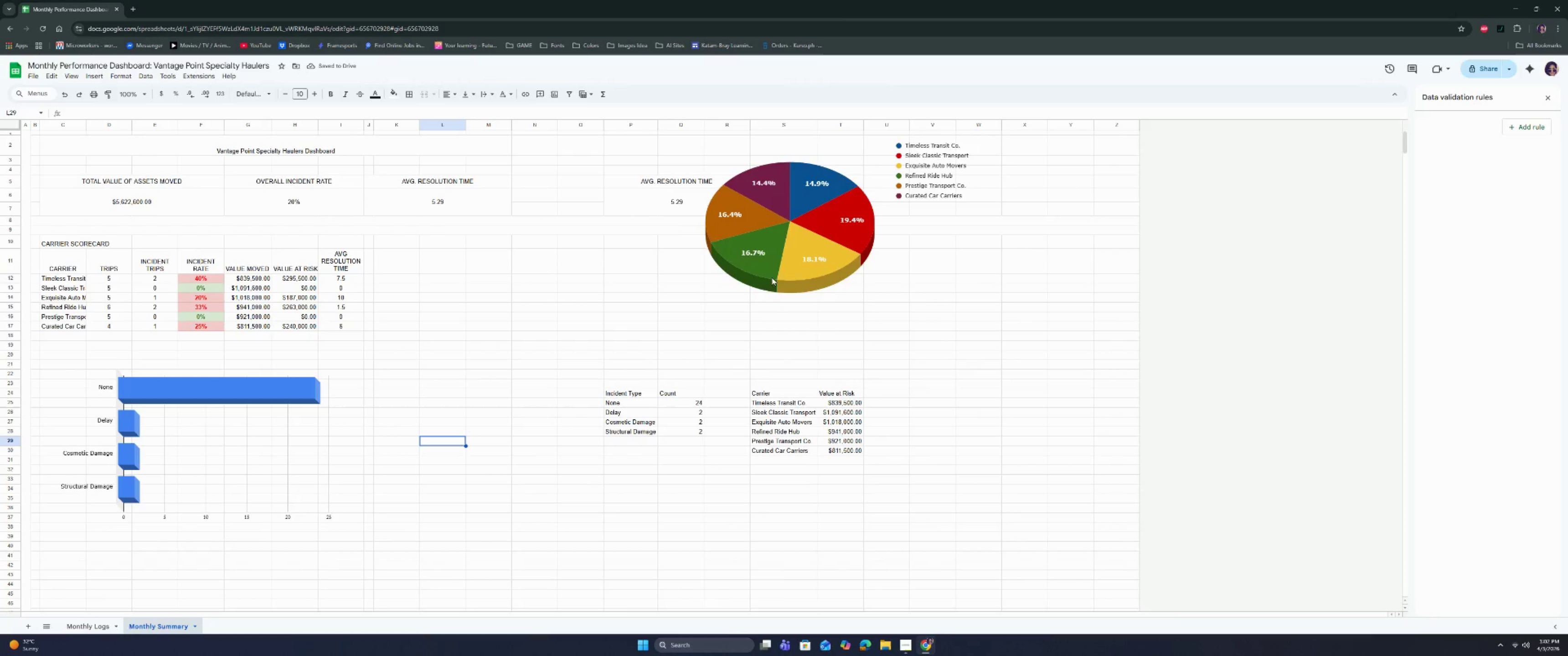 
left_click([779, 241])
 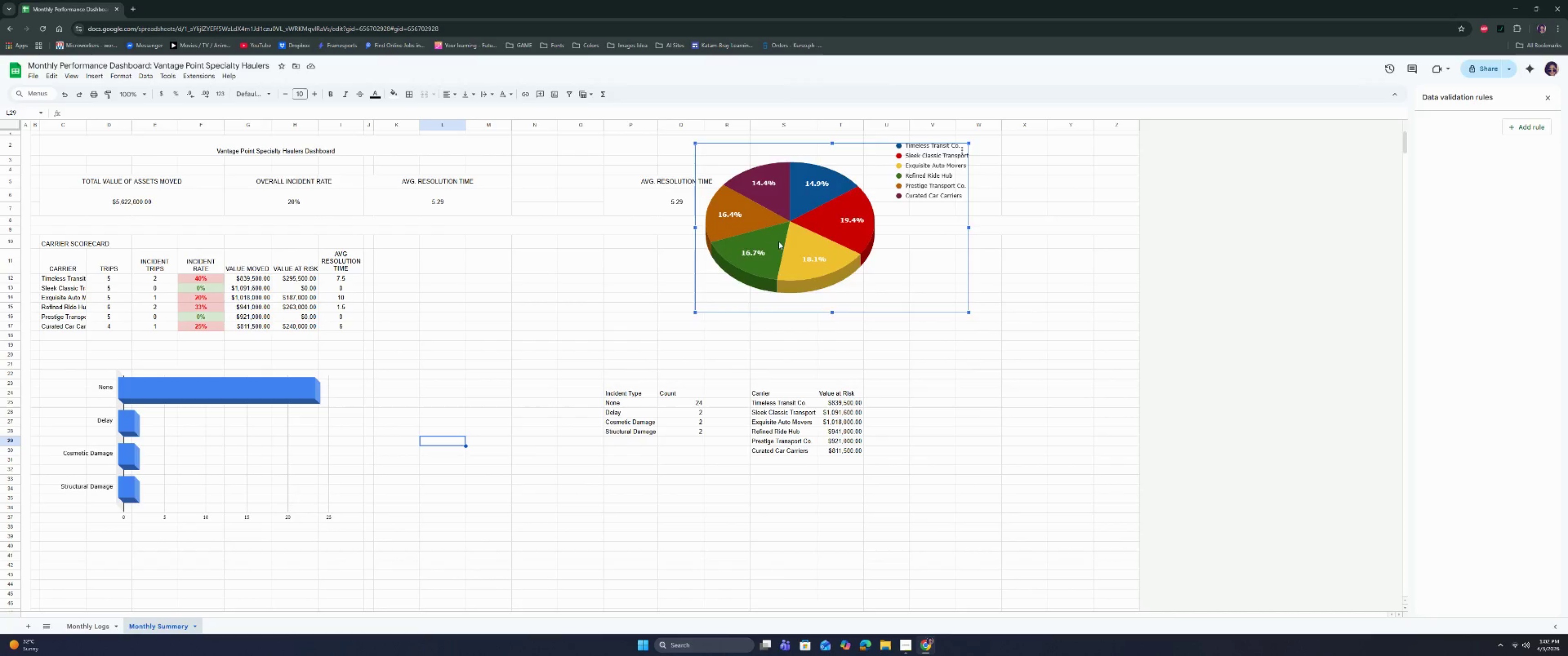 
left_click_drag(start_coordinate=[779, 241], to_coordinate=[813, 301])
 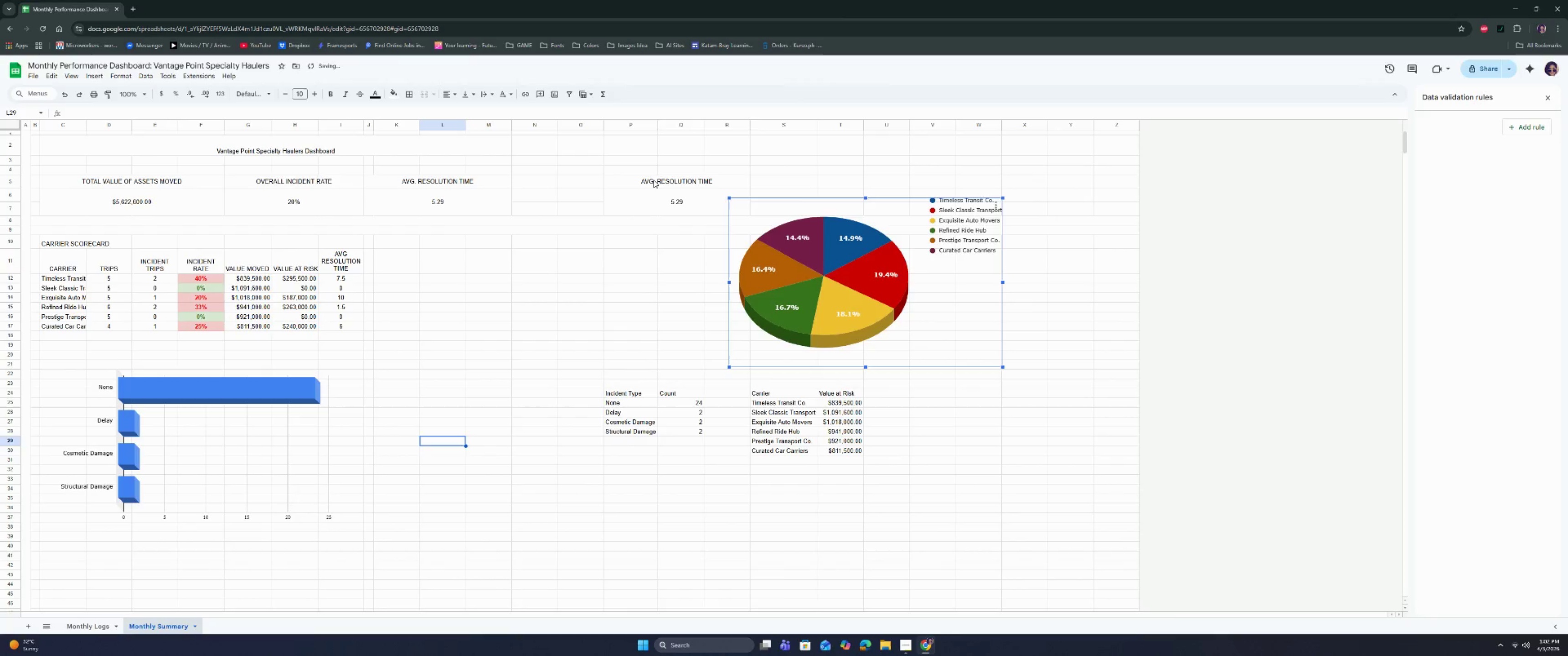 
left_click_drag(start_coordinate=[654, 179], to_coordinate=[654, 199])
 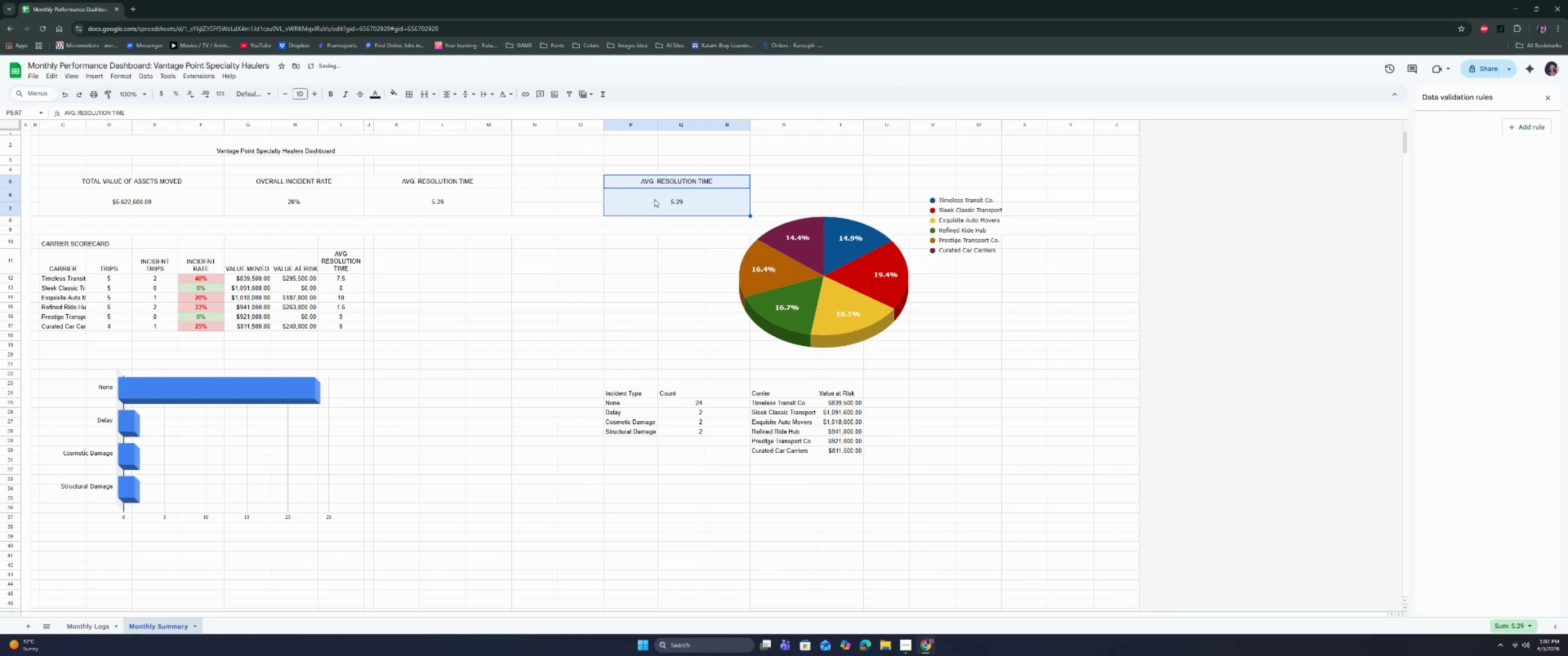 
key(Backspace)
 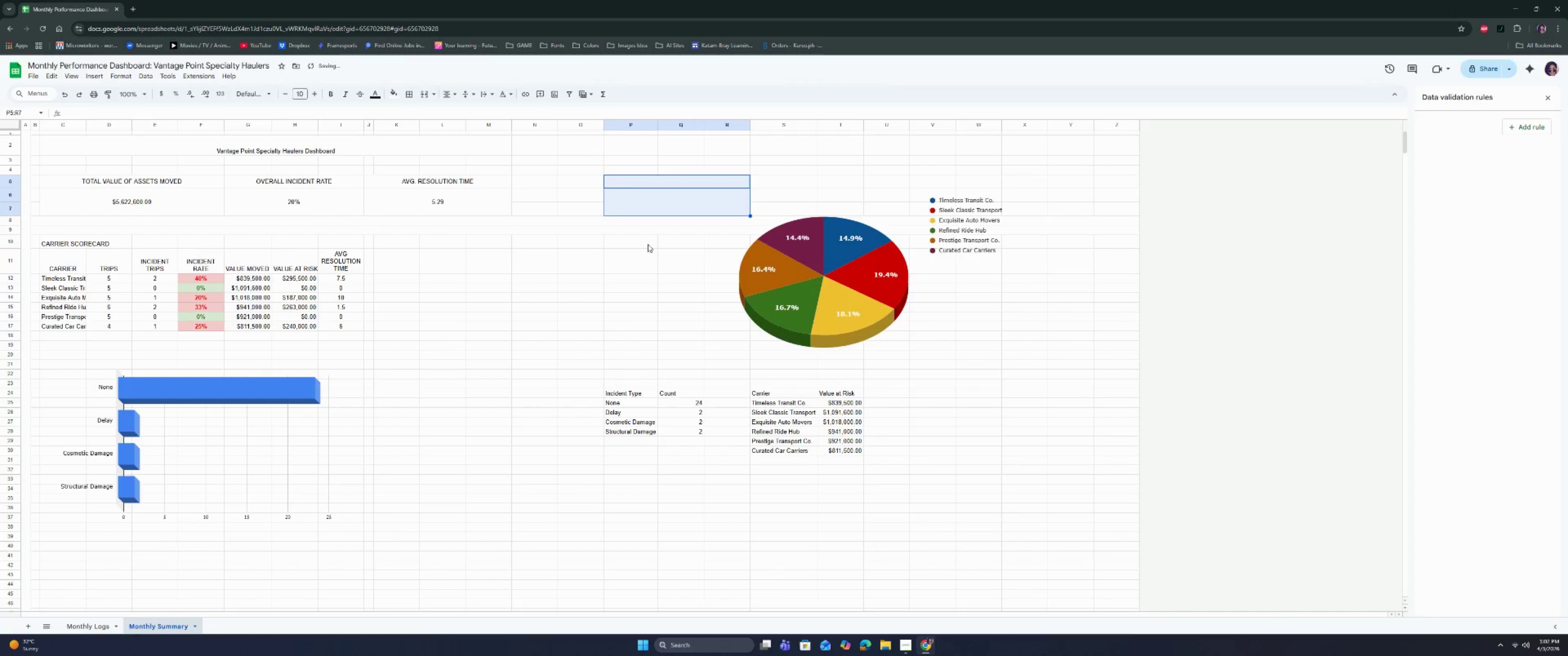 
left_click([647, 244])
 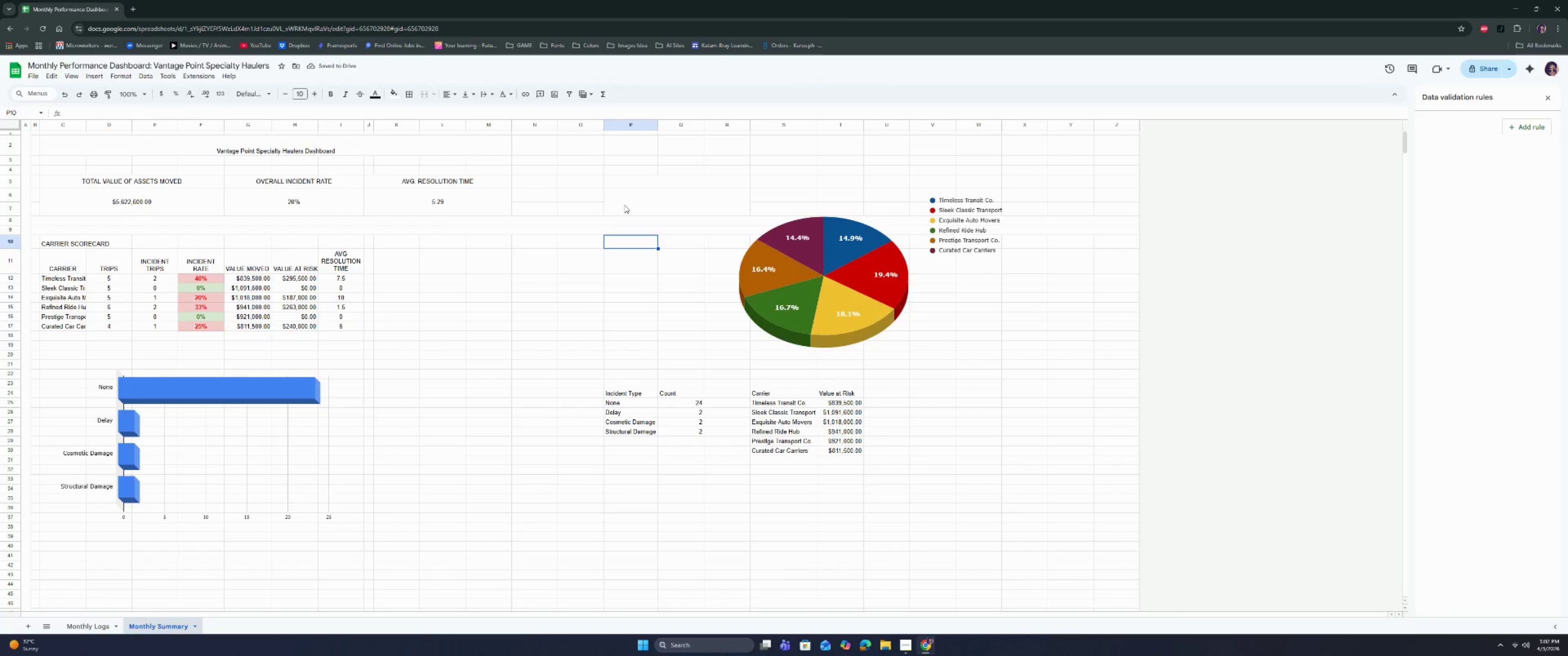 
double_click([439, 251])
 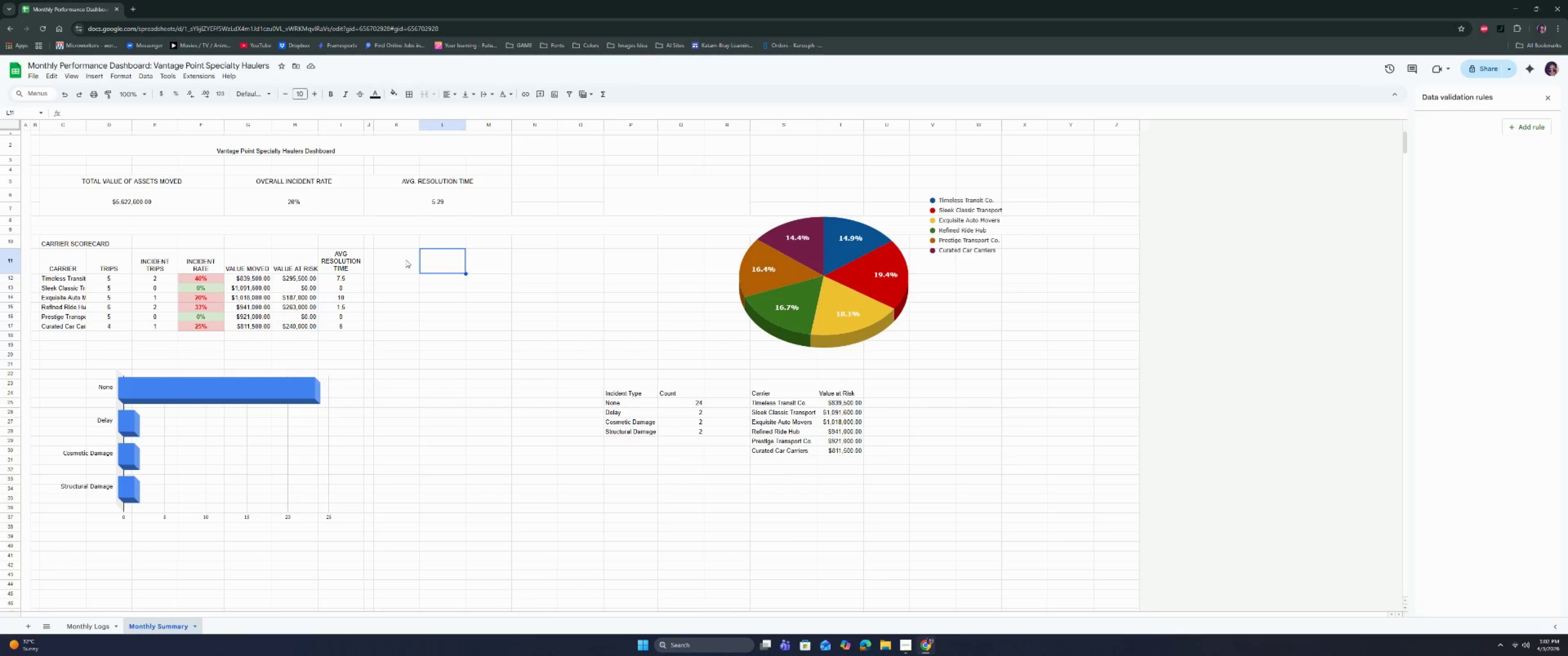 
triple_click([394, 240])
 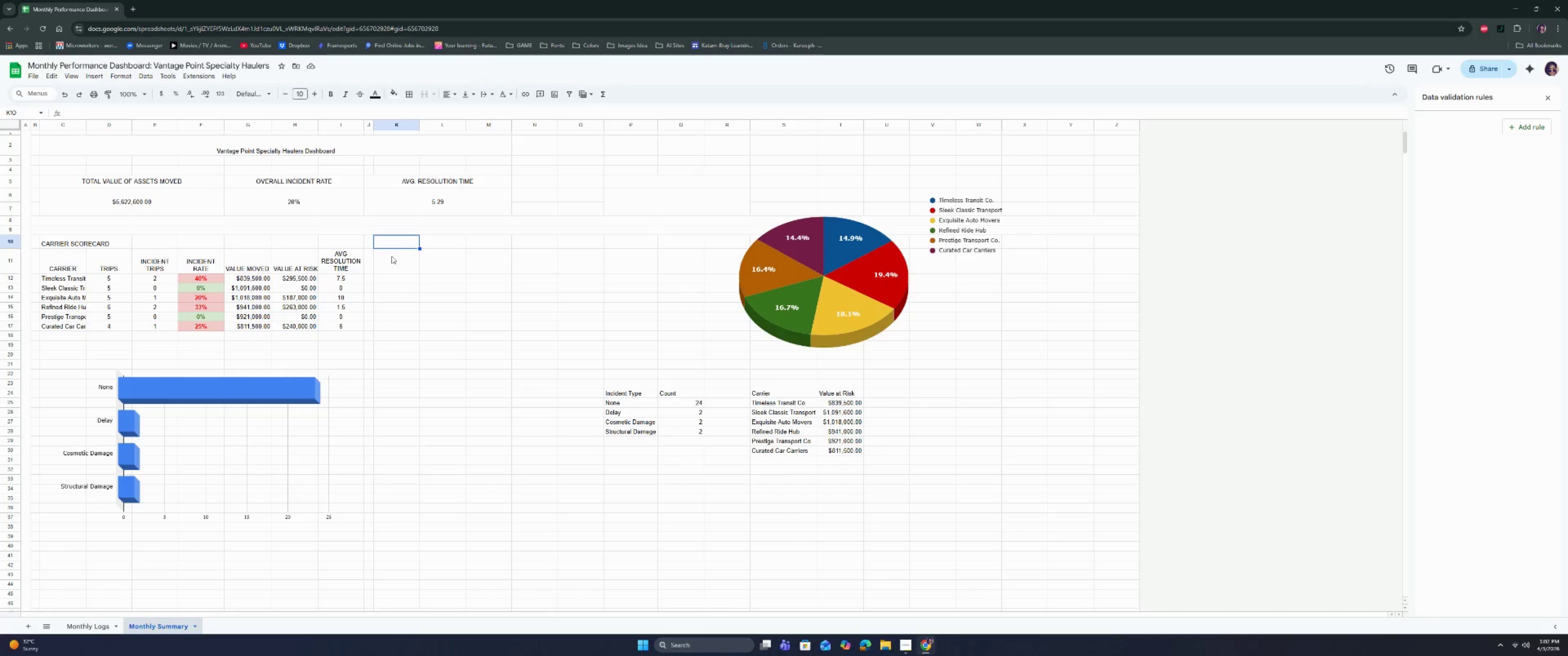 
triple_click([397, 290])
 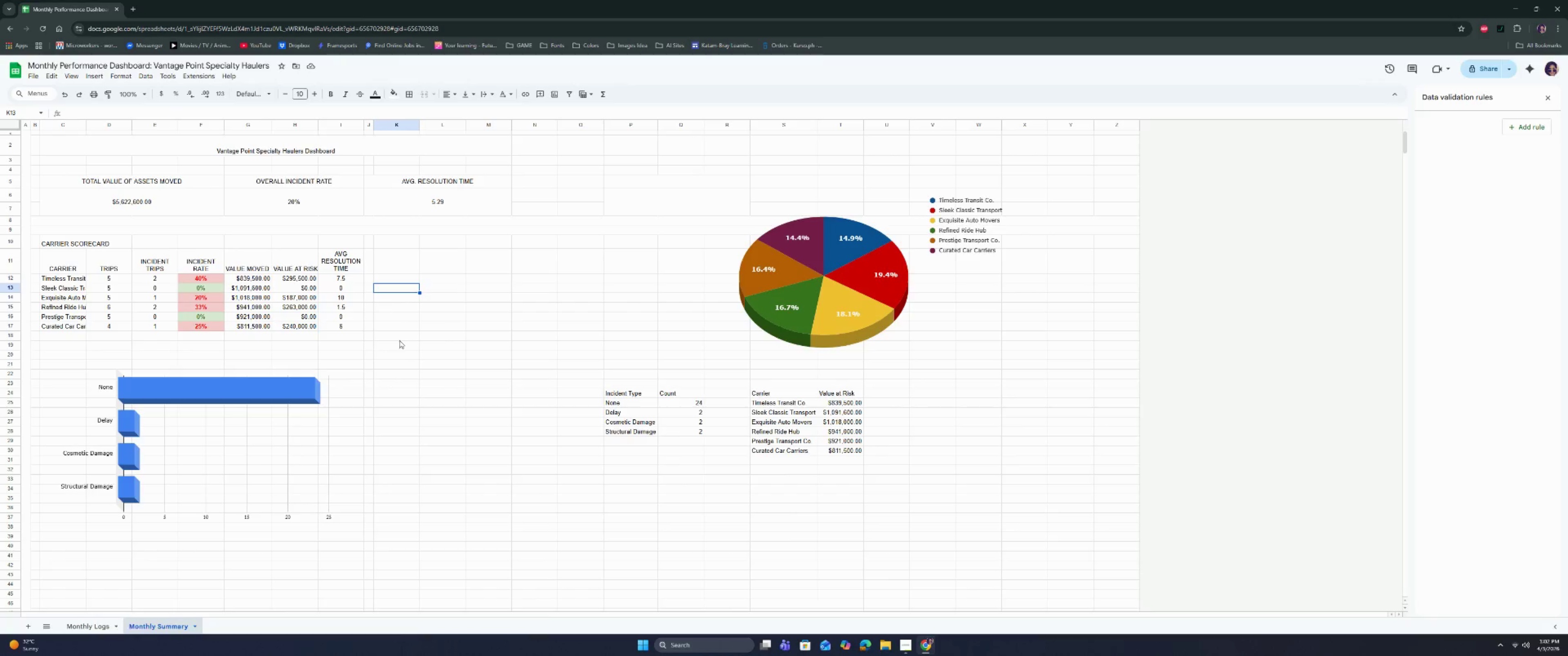 
triple_click([401, 347])
 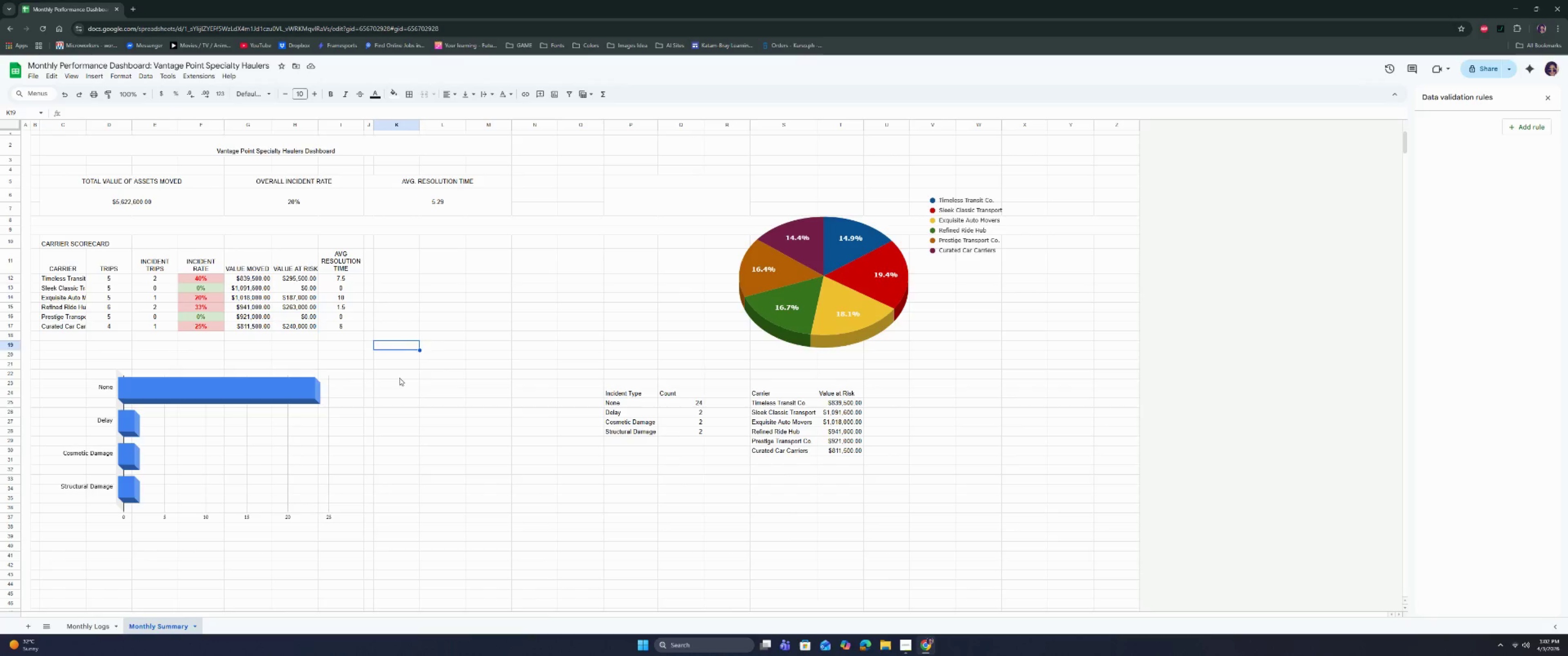 
triple_click([397, 382])
 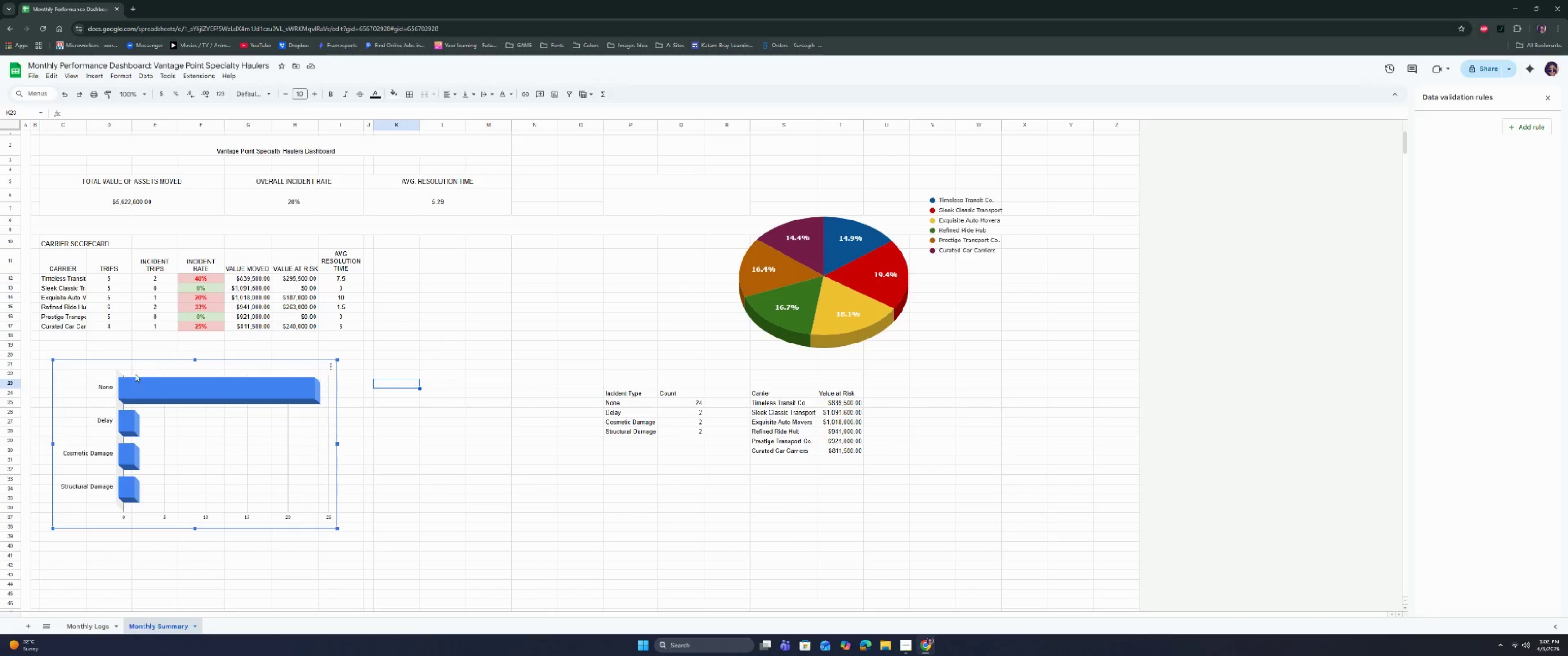 
left_click_drag(start_coordinate=[150, 387], to_coordinate=[137, 392])
 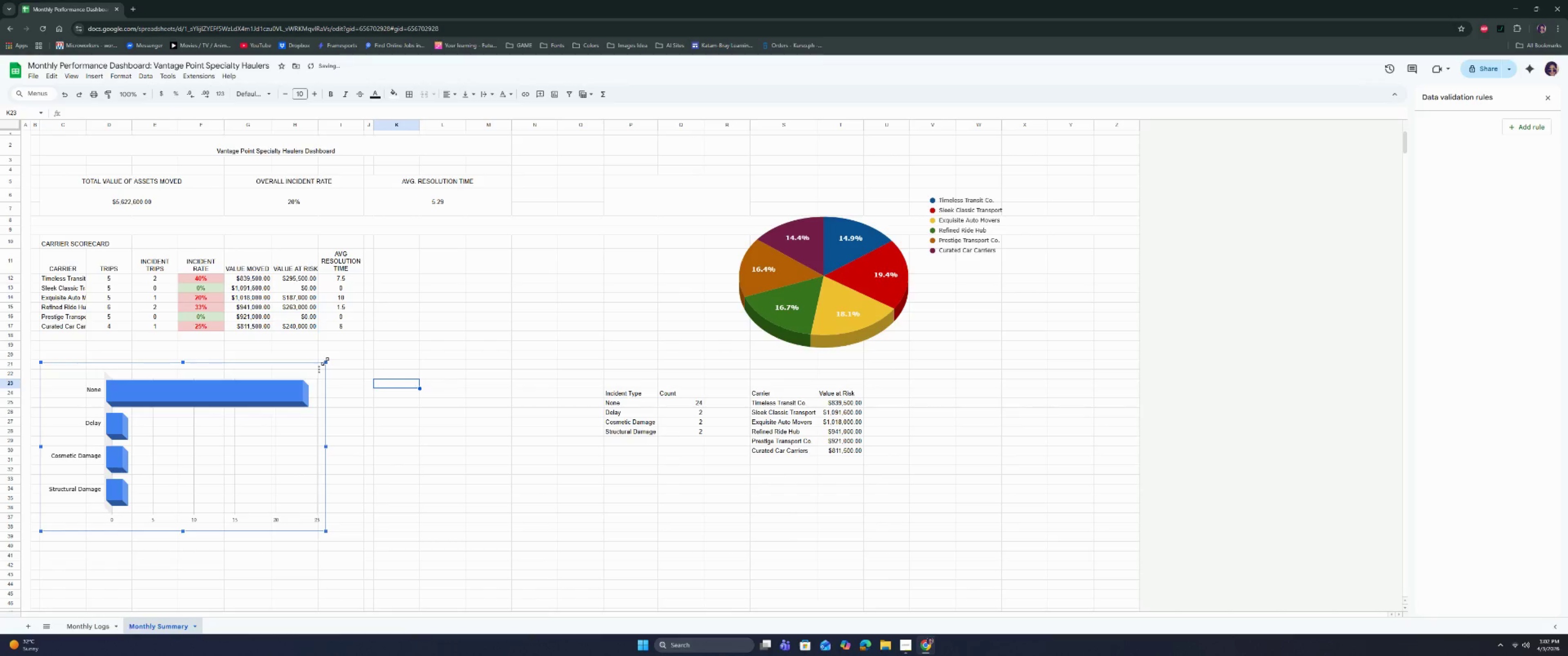 
left_click_drag(start_coordinate=[325, 361], to_coordinate=[193, 397])
 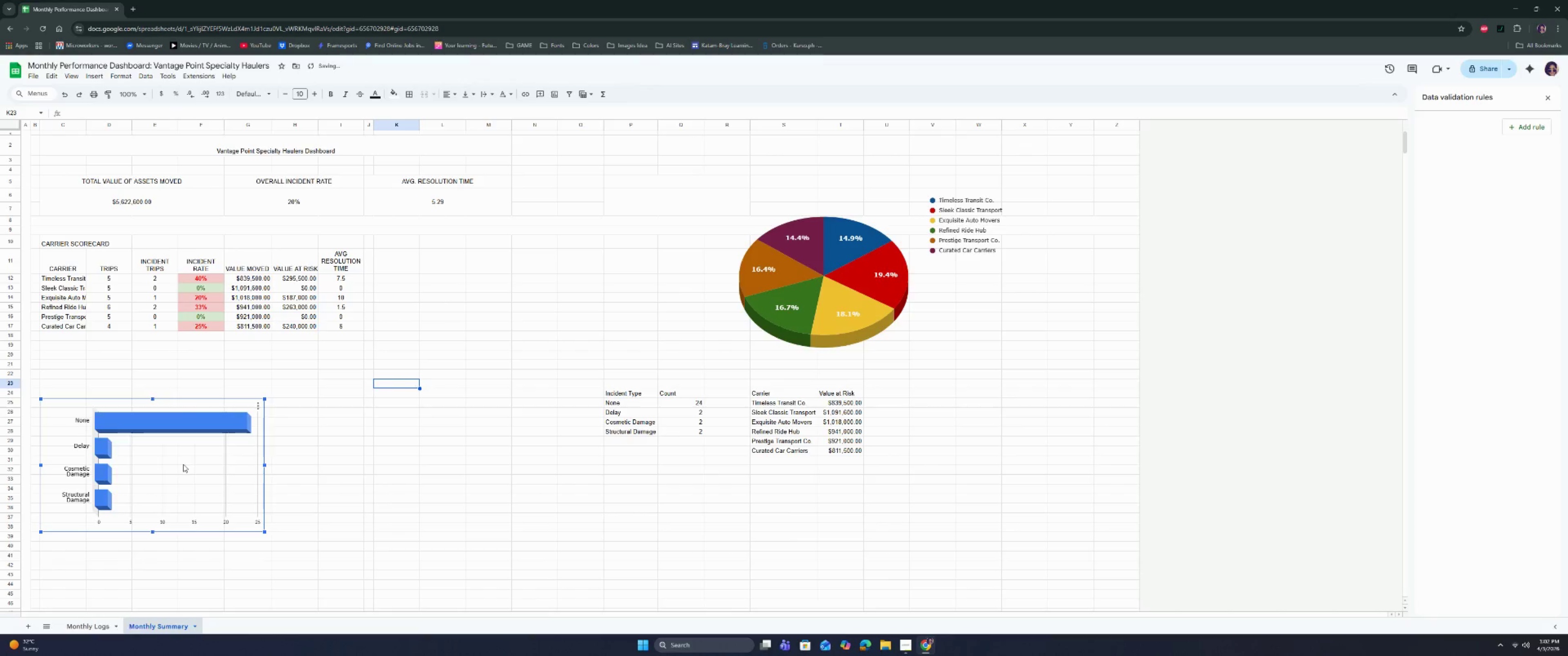 
left_click_drag(start_coordinate=[183, 464], to_coordinate=[181, 434])
 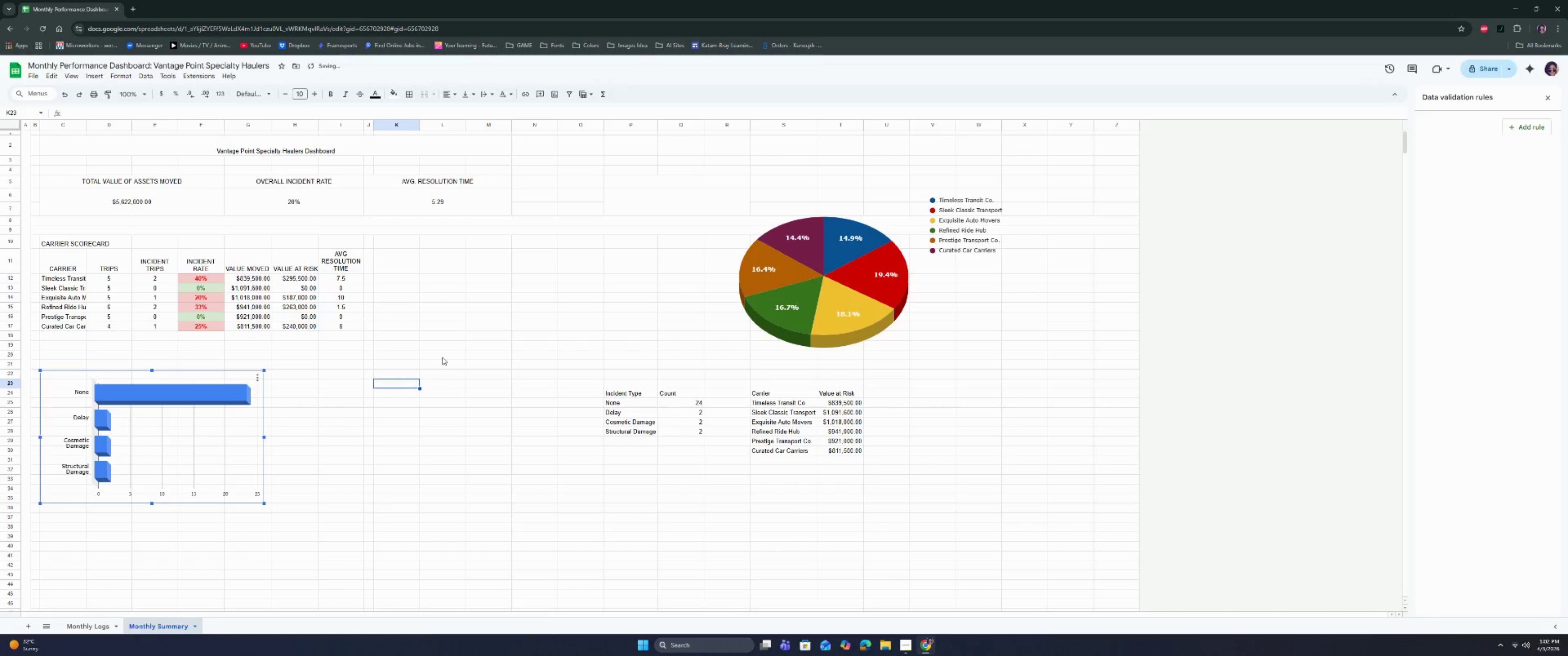 
left_click([872, 278])
 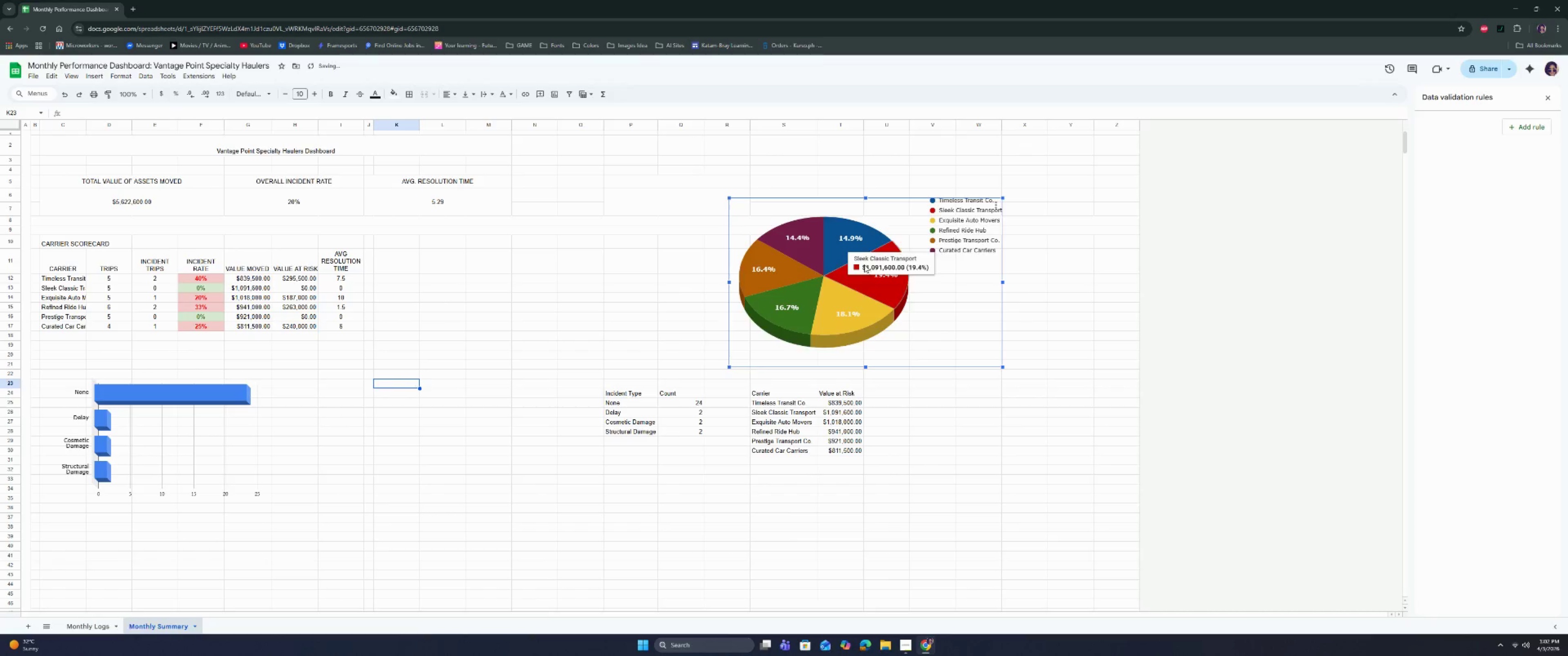 
left_click_drag(start_coordinate=[864, 265], to_coordinate=[576, 388])
 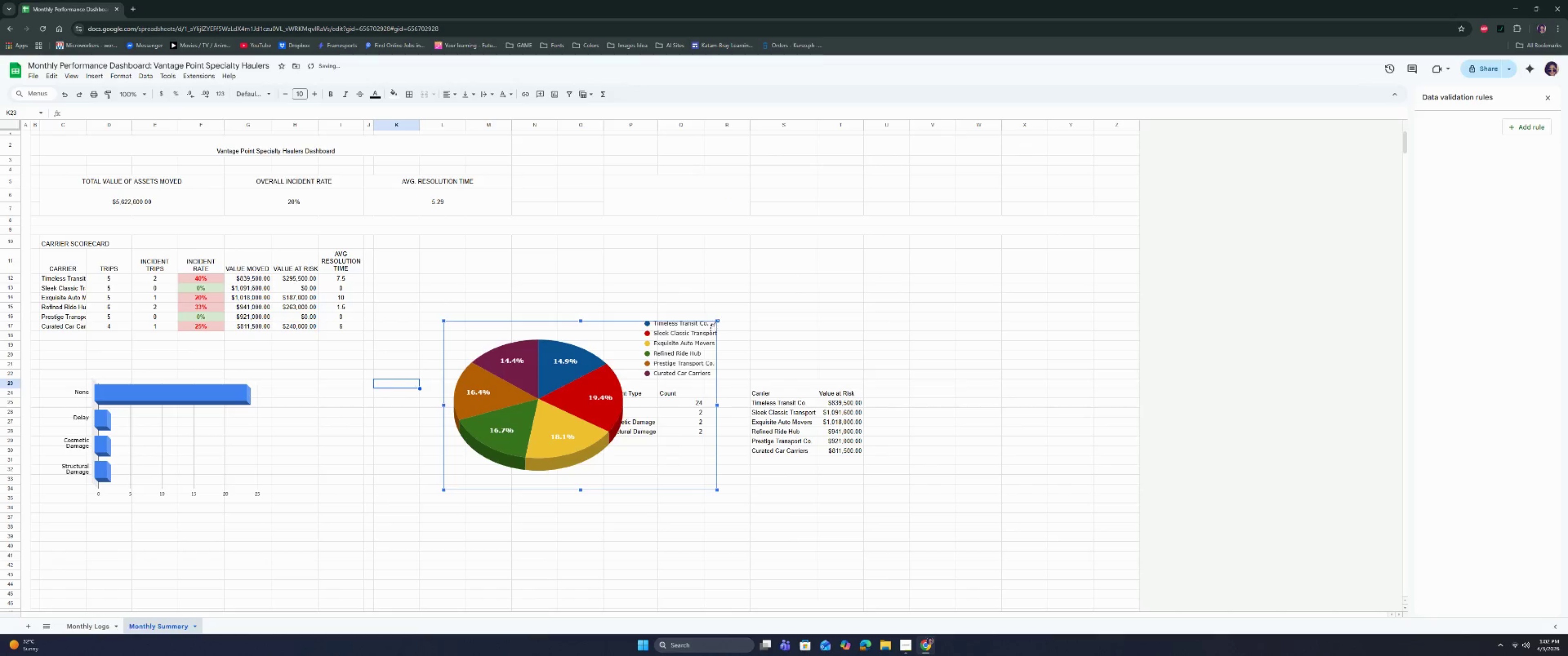 
left_click_drag(start_coordinate=[717, 320], to_coordinate=[623, 385])
 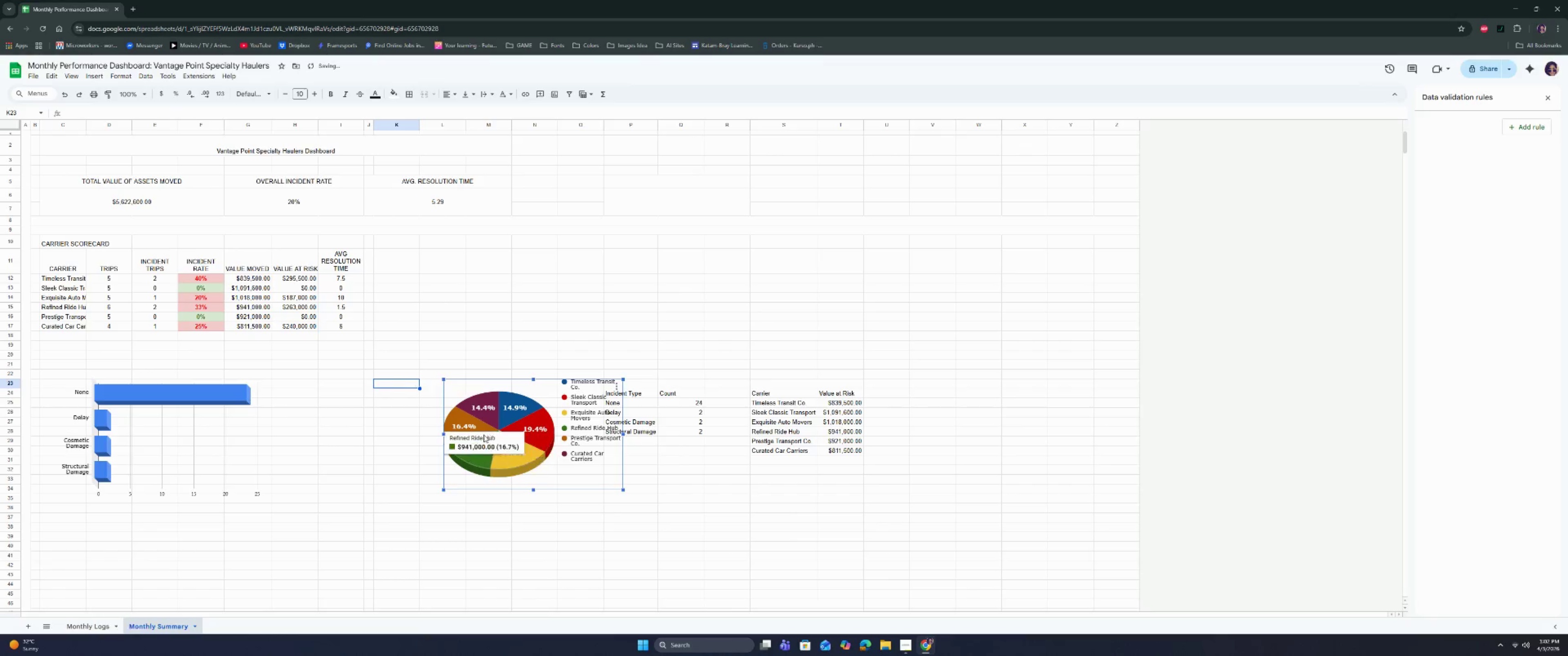 
left_click_drag(start_coordinate=[516, 435], to_coordinate=[397, 439])
 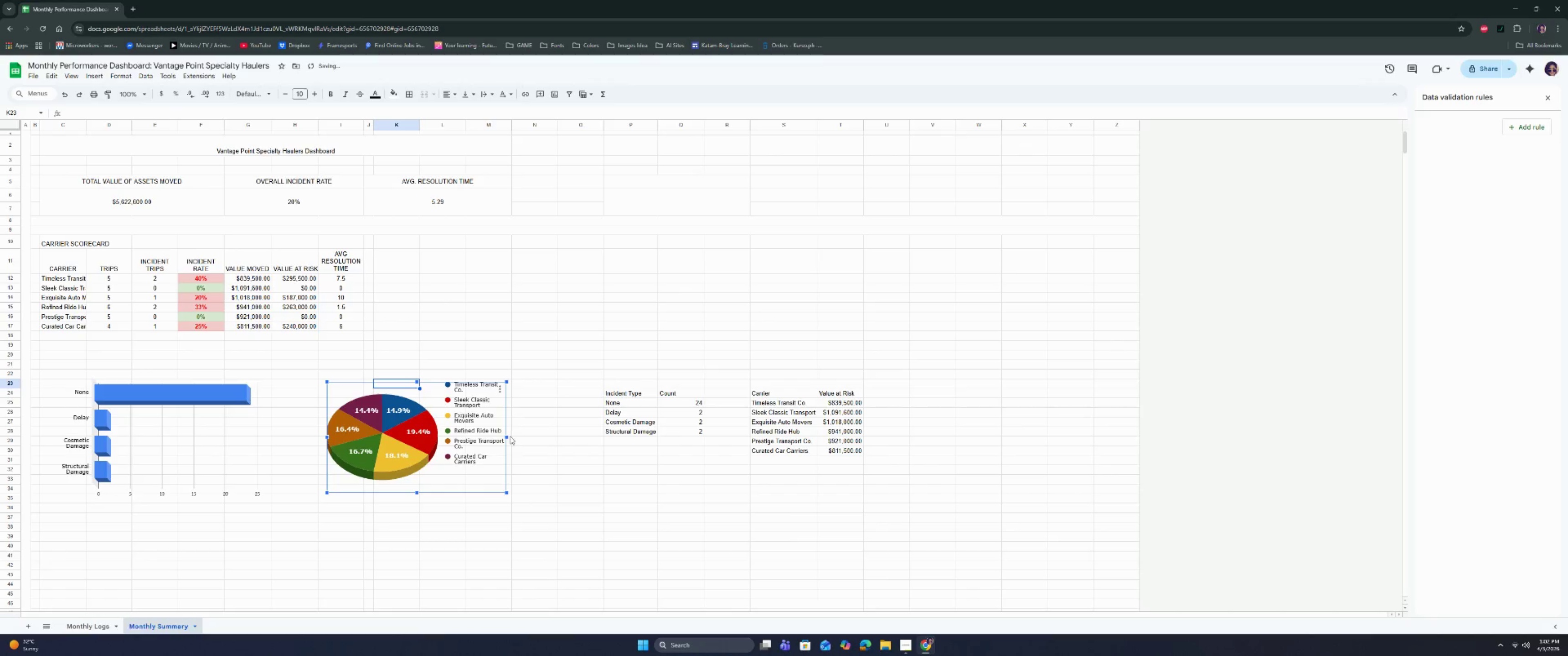 
left_click_drag(start_coordinate=[507, 436], to_coordinate=[550, 438])
 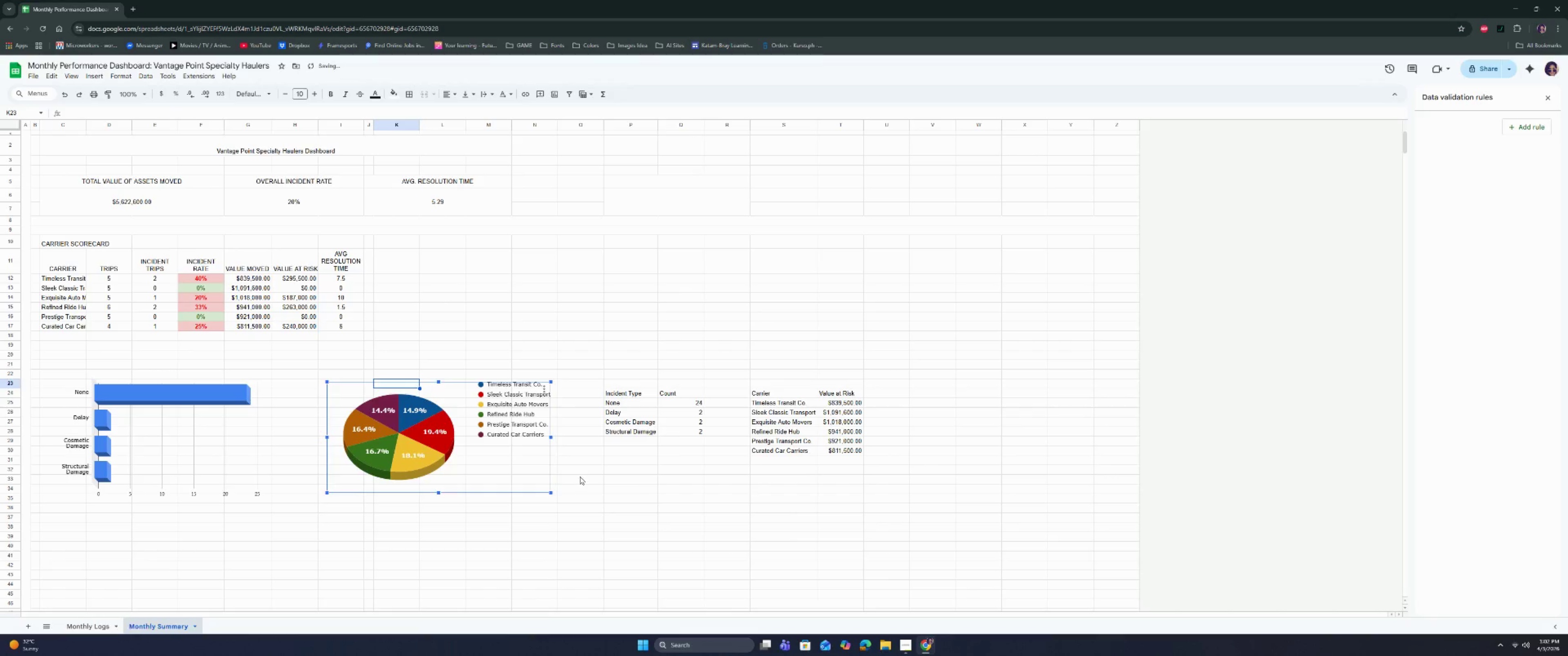 
left_click([580, 477])
 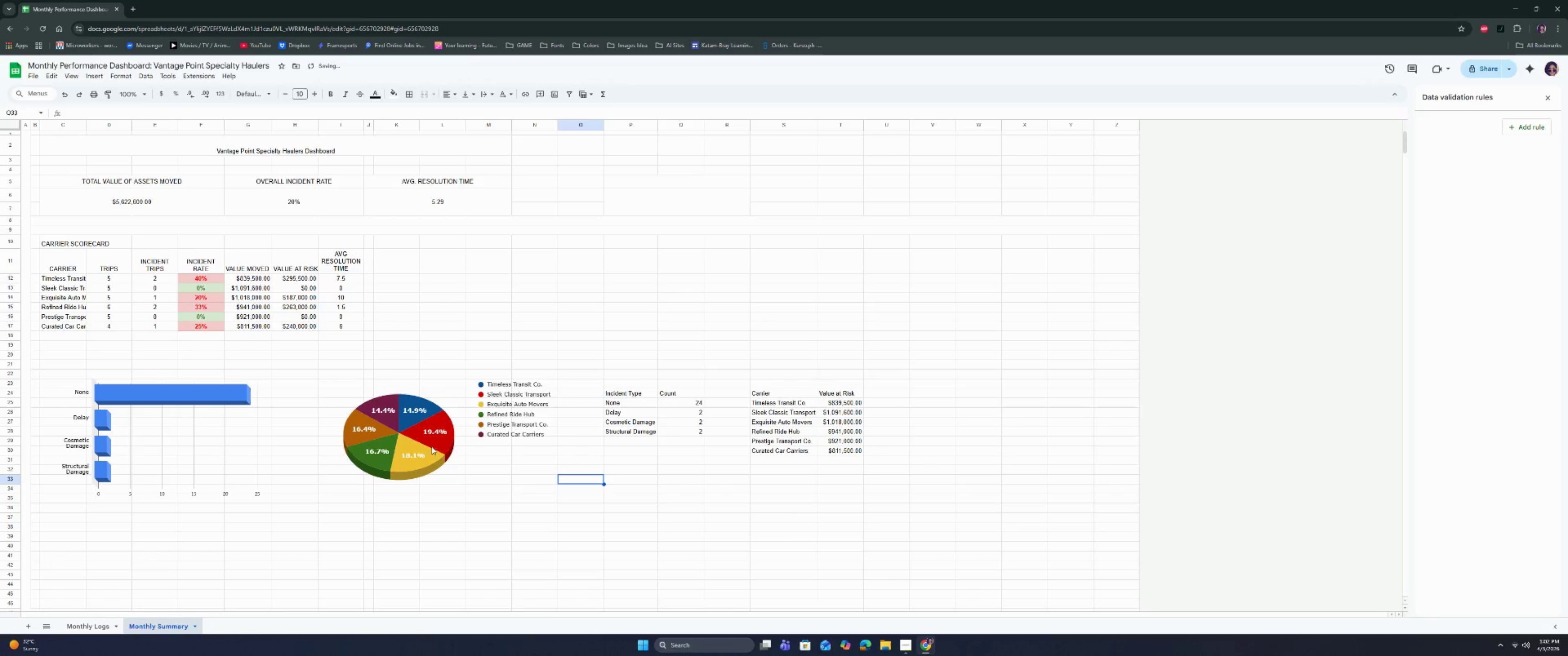 
left_click([407, 432])
 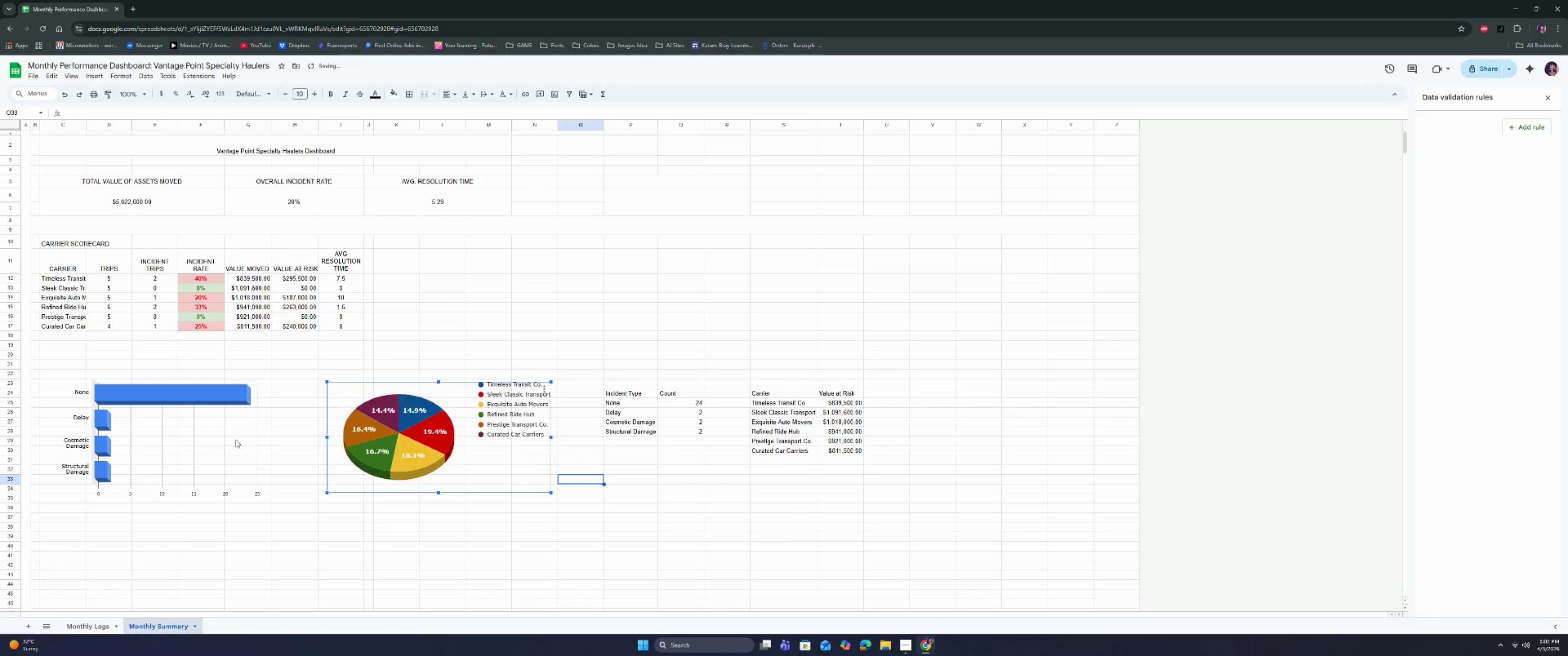 
left_click([222, 442])
 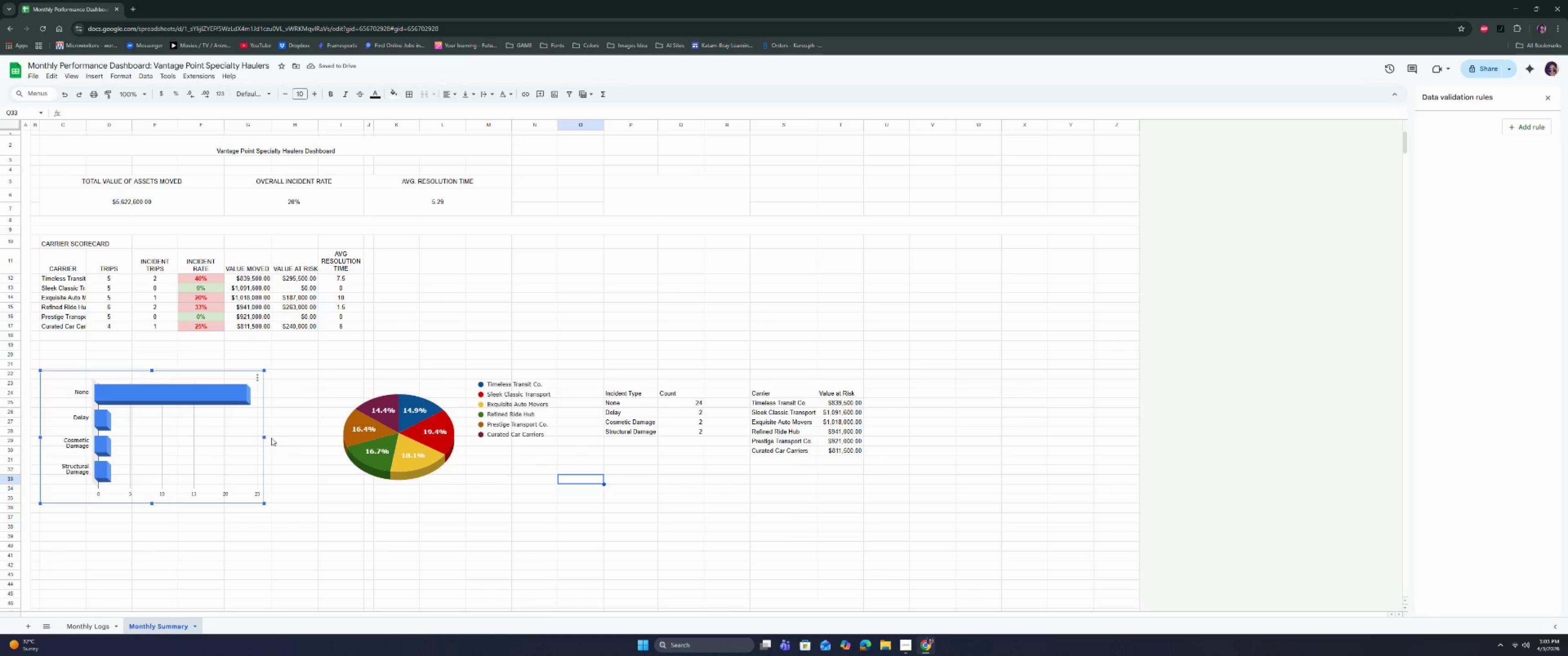 
left_click([301, 439])
 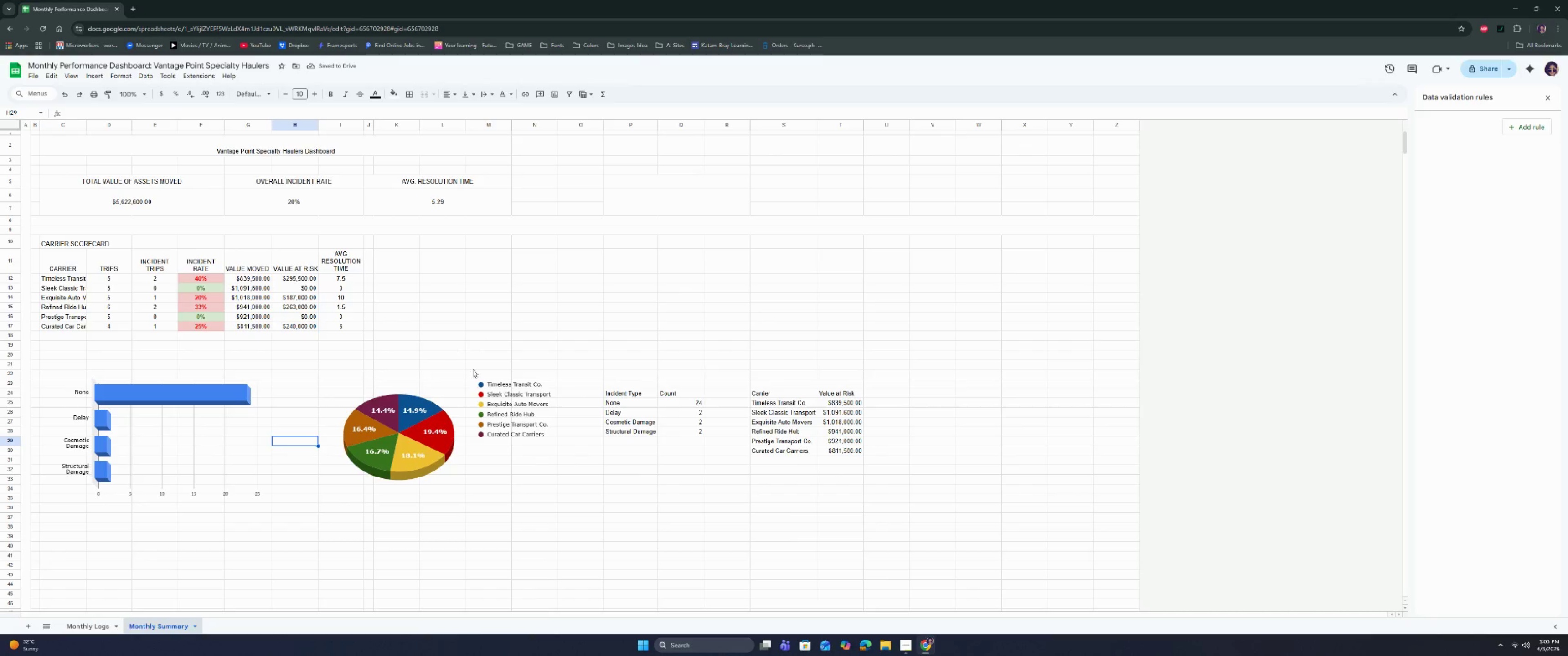 
left_click([435, 421])
 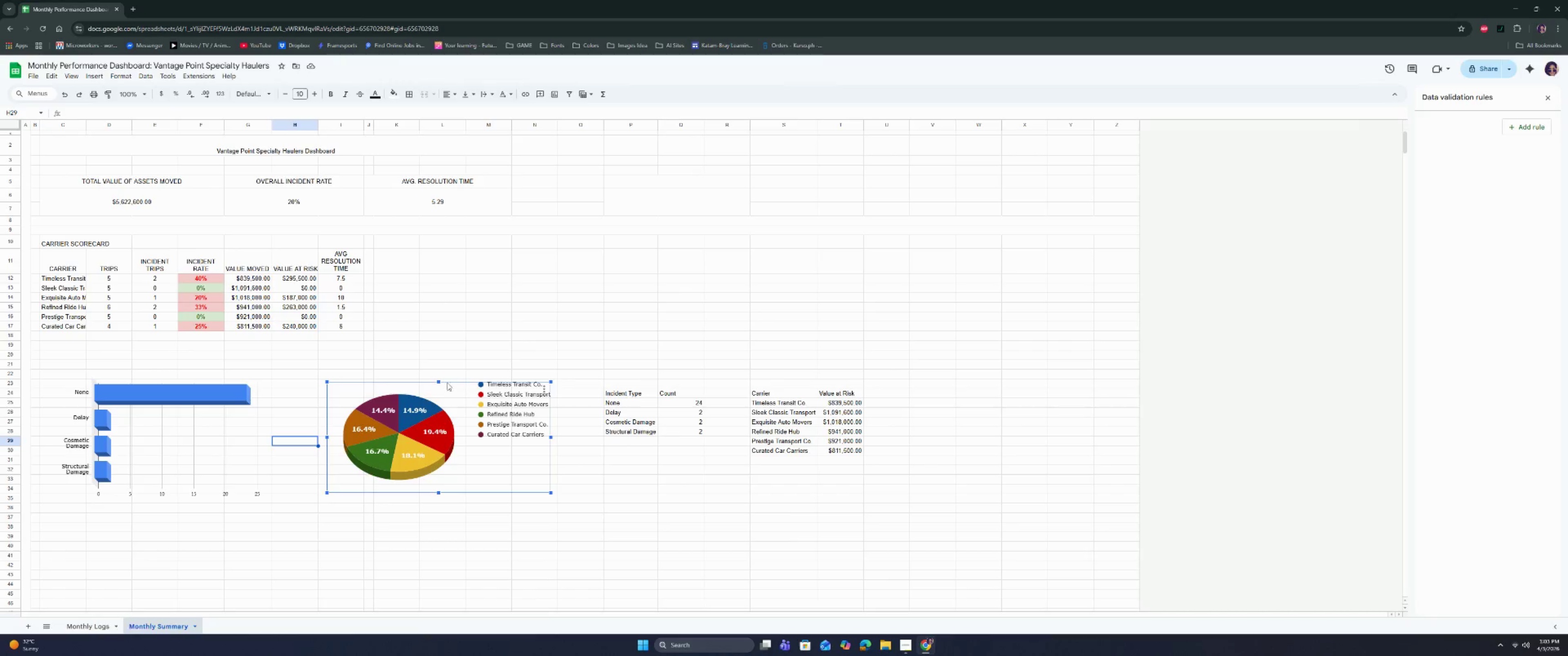 
left_click_drag(start_coordinate=[440, 380], to_coordinate=[436, 382])
 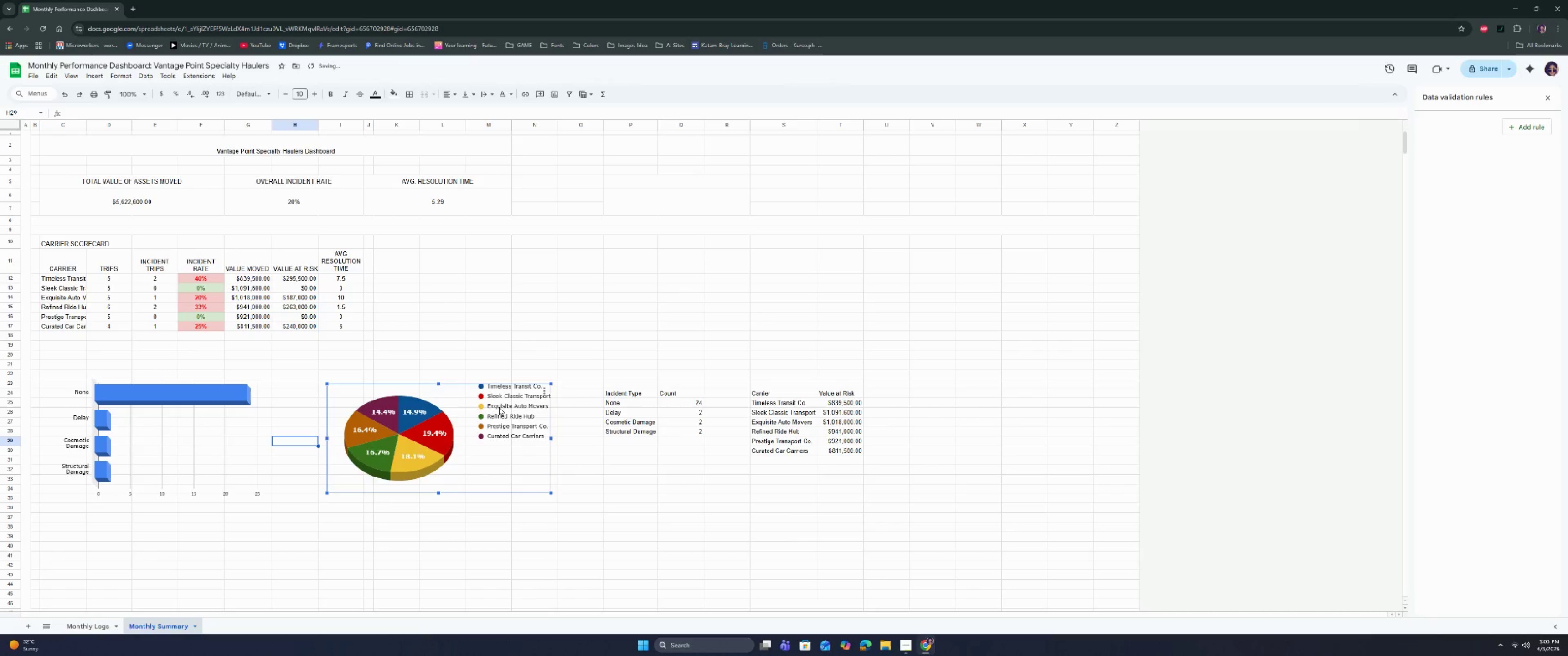 
left_click([499, 407])
 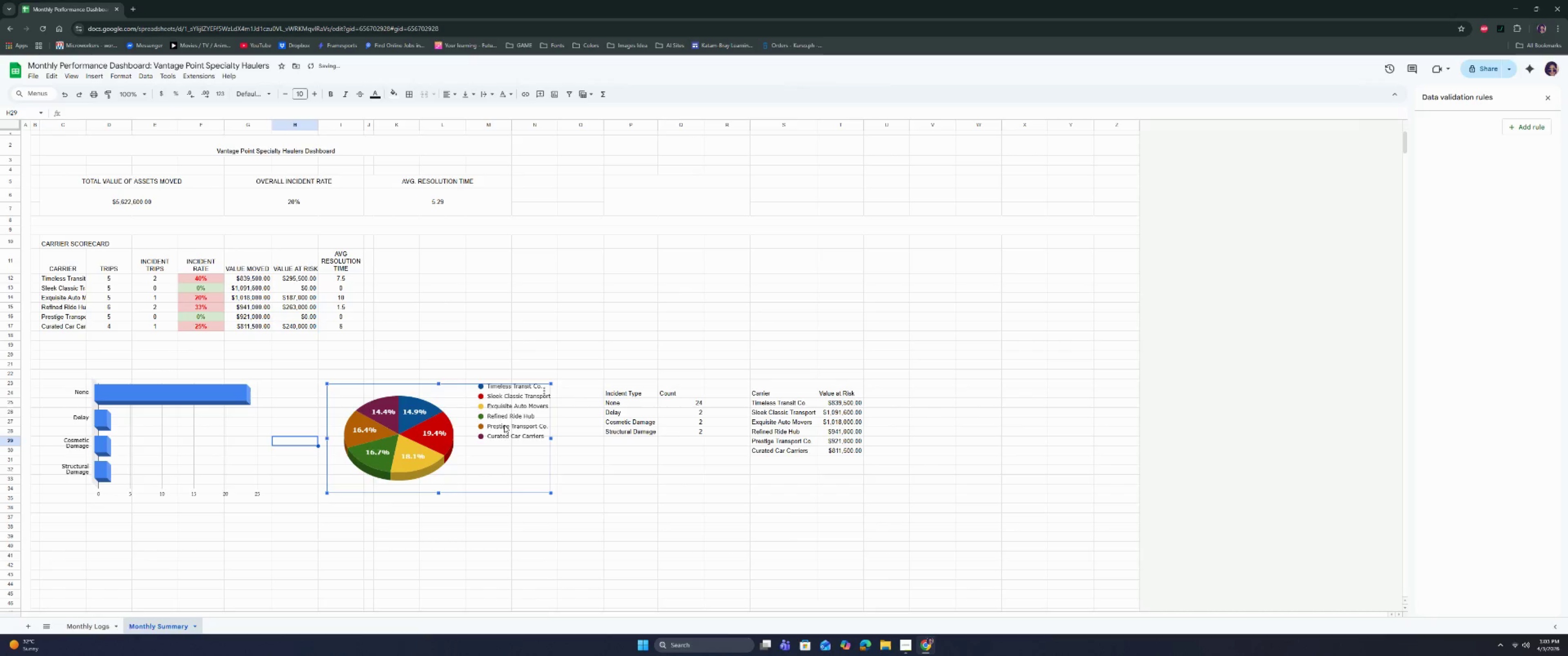 
double_click([505, 416])
 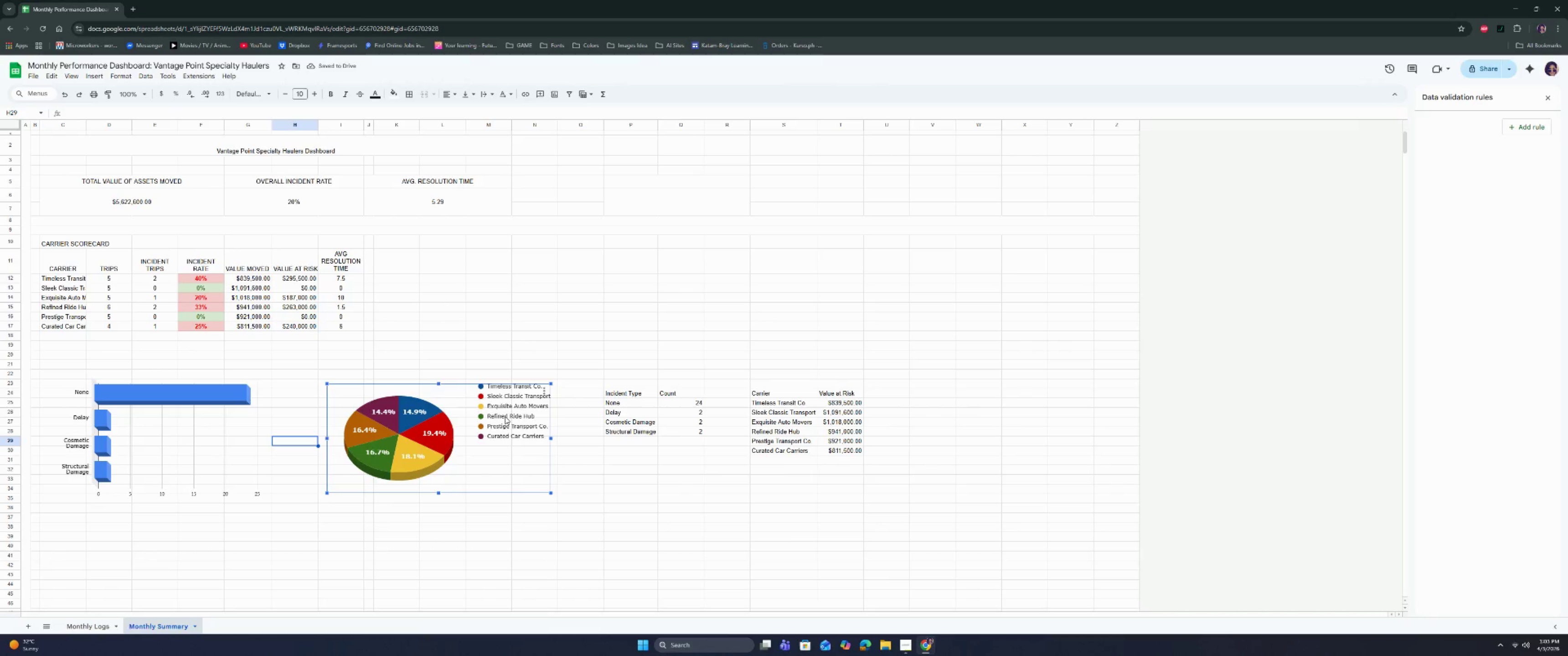 
triple_click([505, 416])
 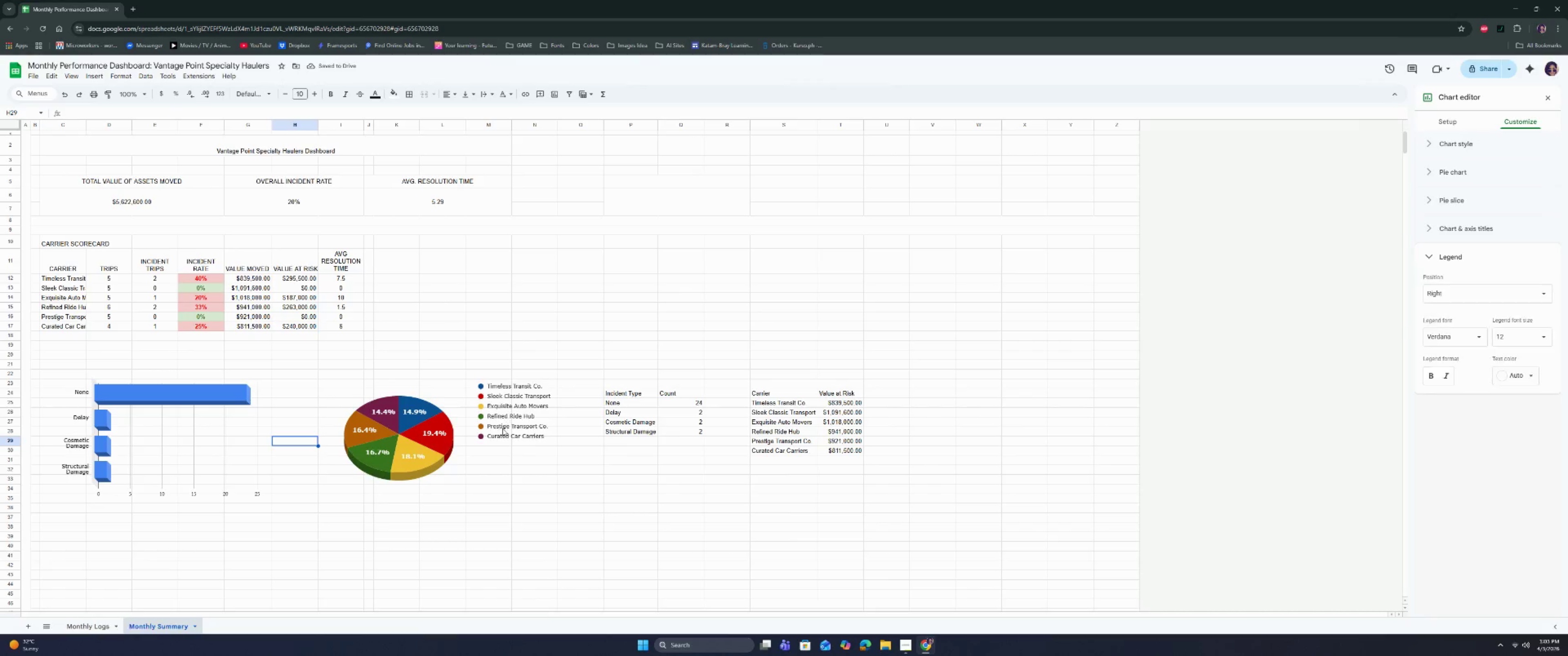 
left_click([500, 417])
 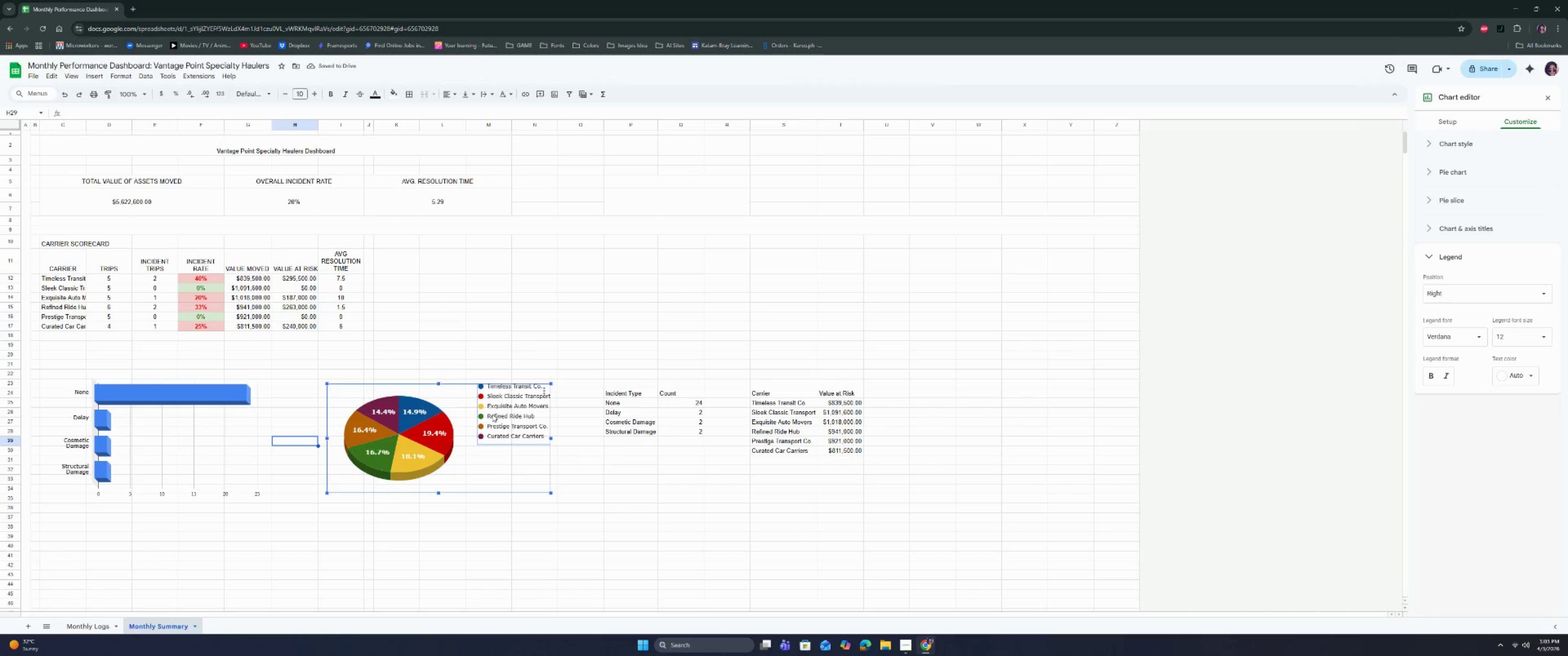 
left_click_drag(start_coordinate=[492, 414], to_coordinate=[490, 426])
 